 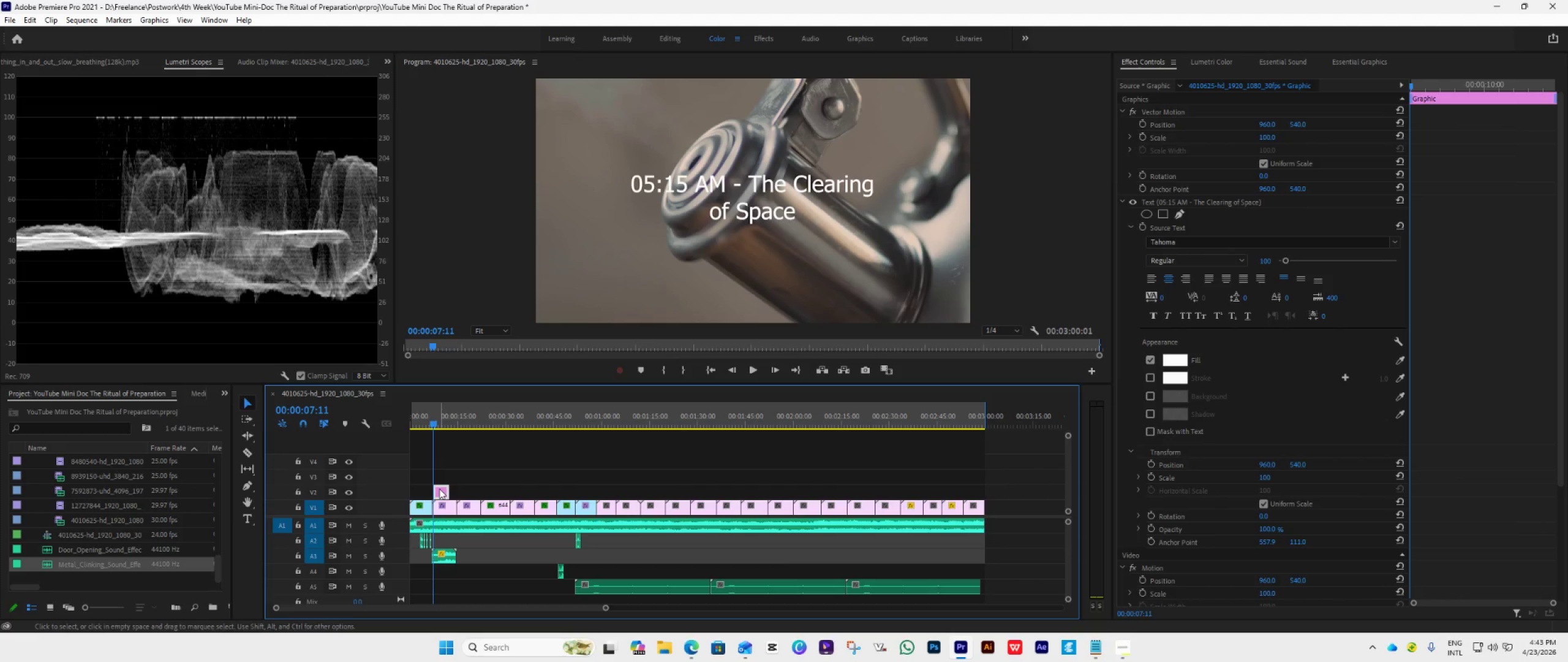 
left_click_drag(start_coordinate=[434, 425], to_coordinate=[442, 431])
 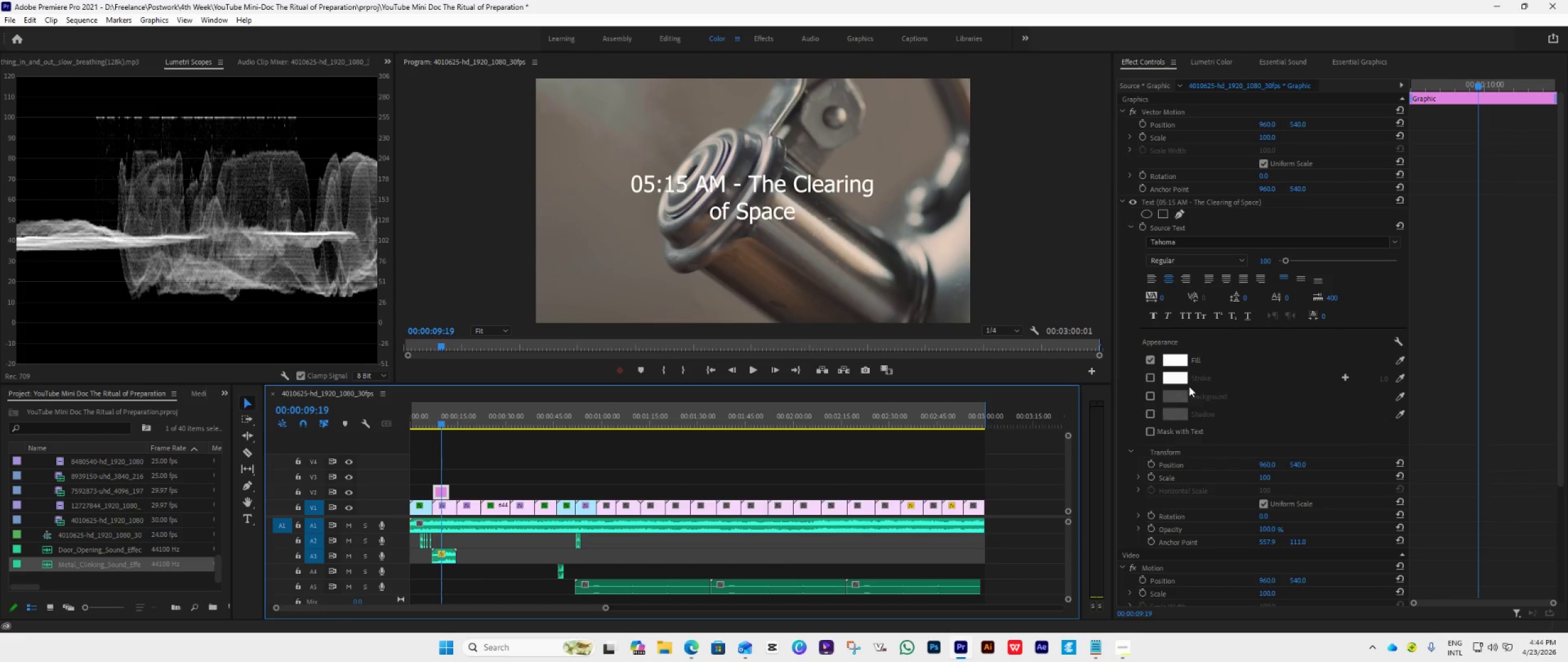 
left_click([1150, 397])
 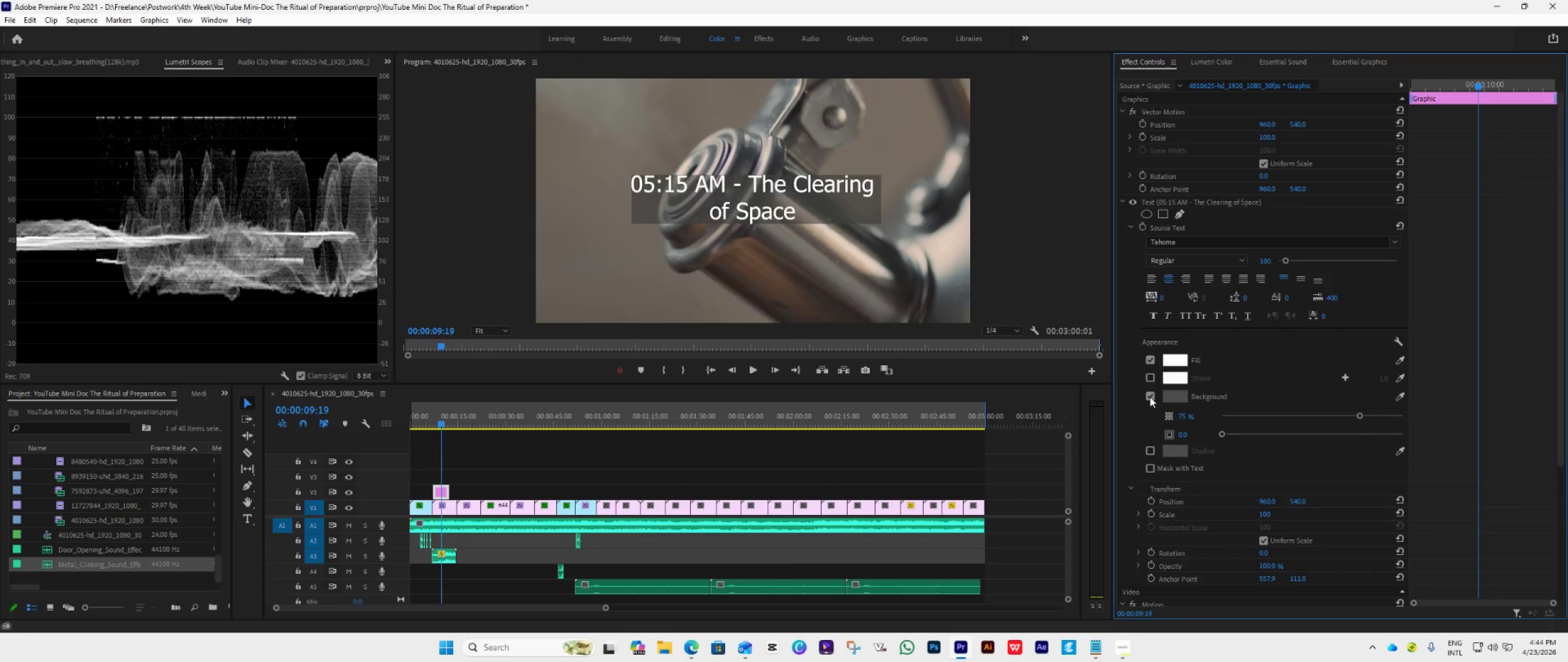 
left_click([1150, 397])
 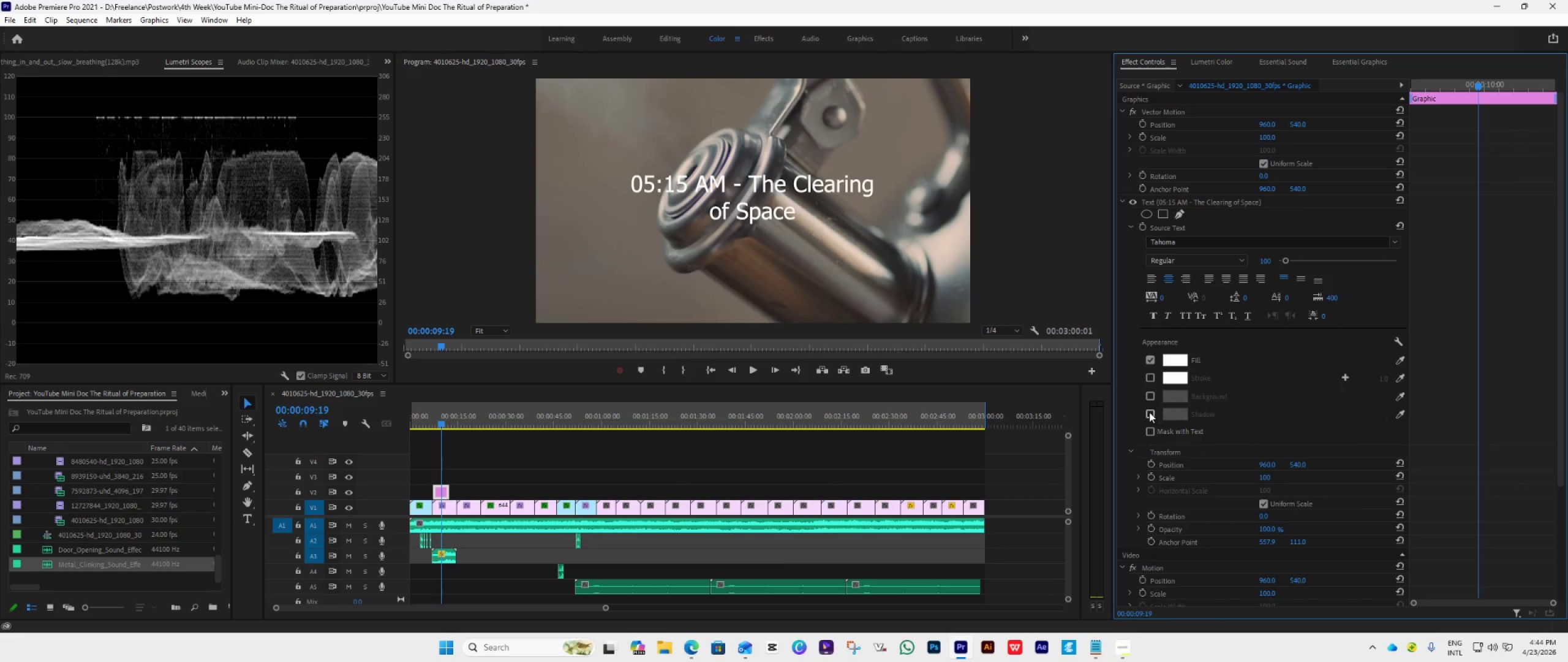 
left_click([1149, 412])
 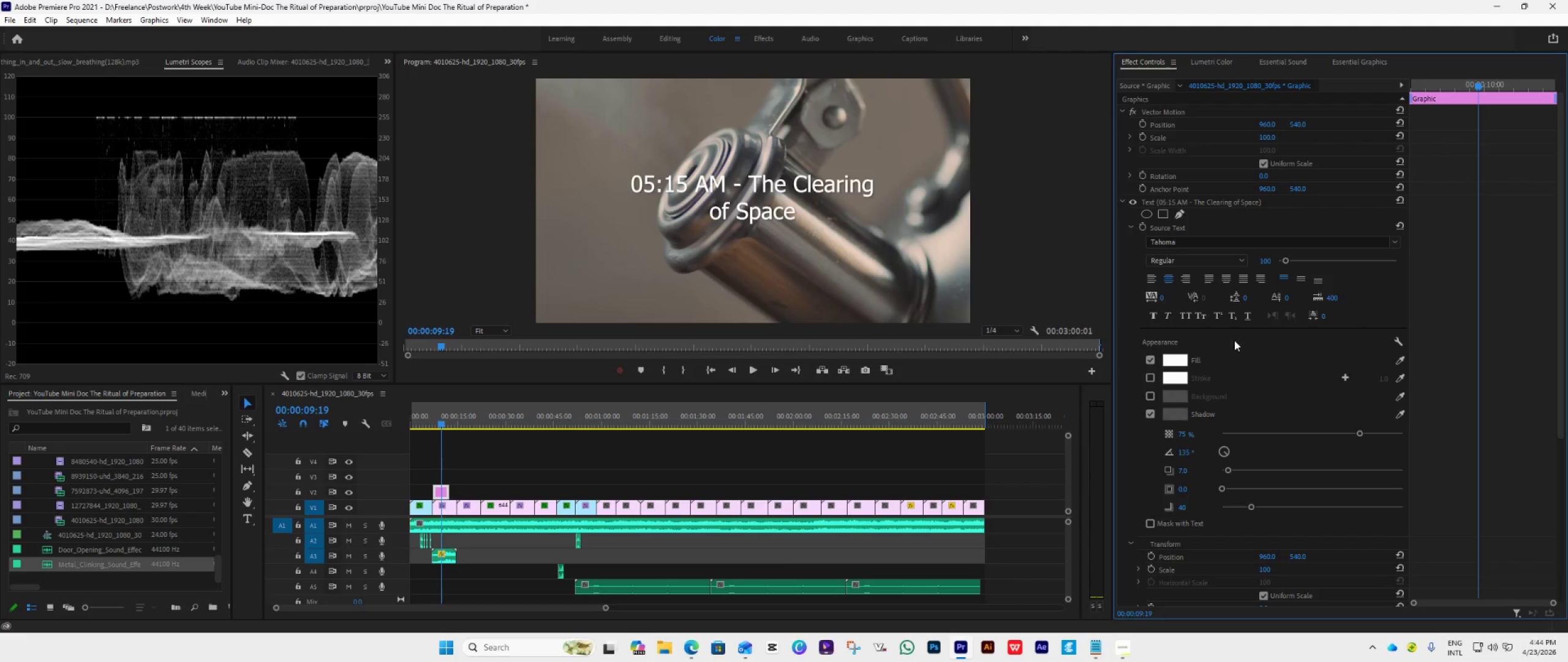 
left_click([1227, 248])
 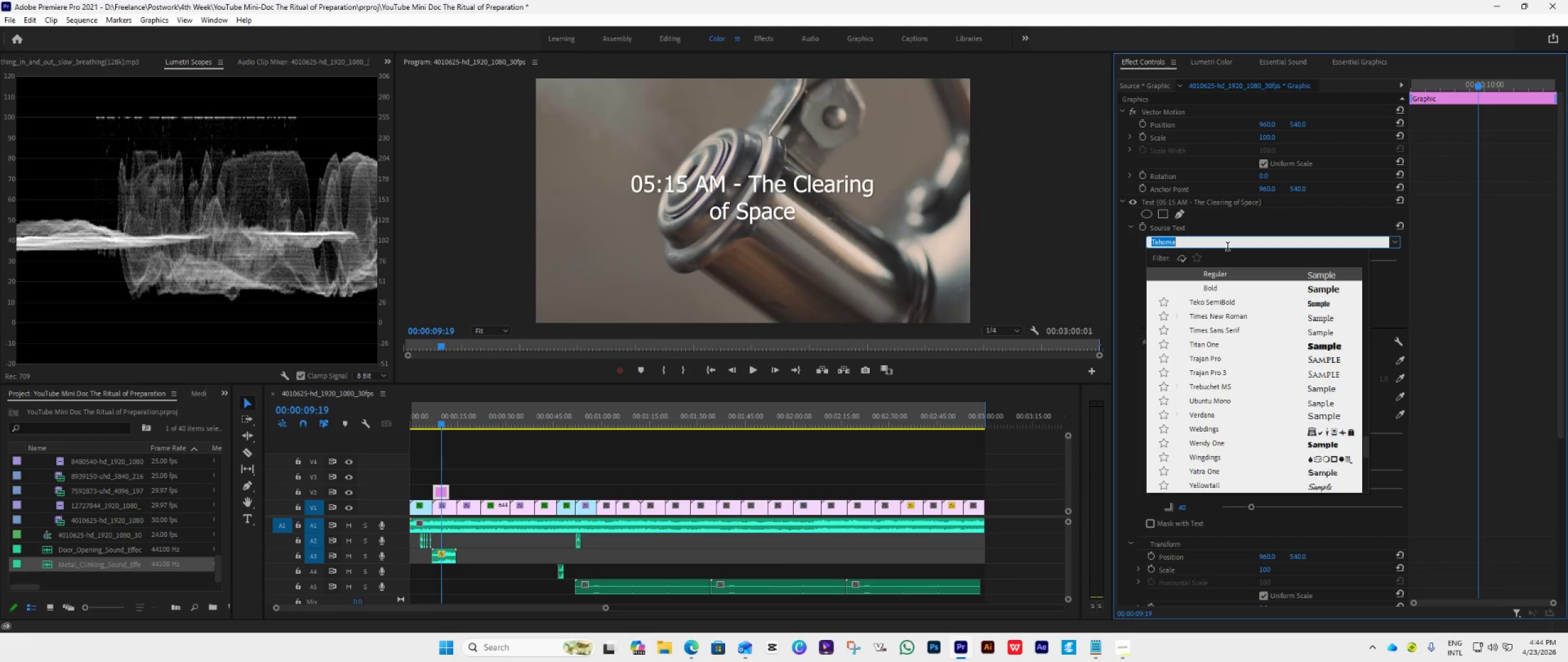 
type(hel)
 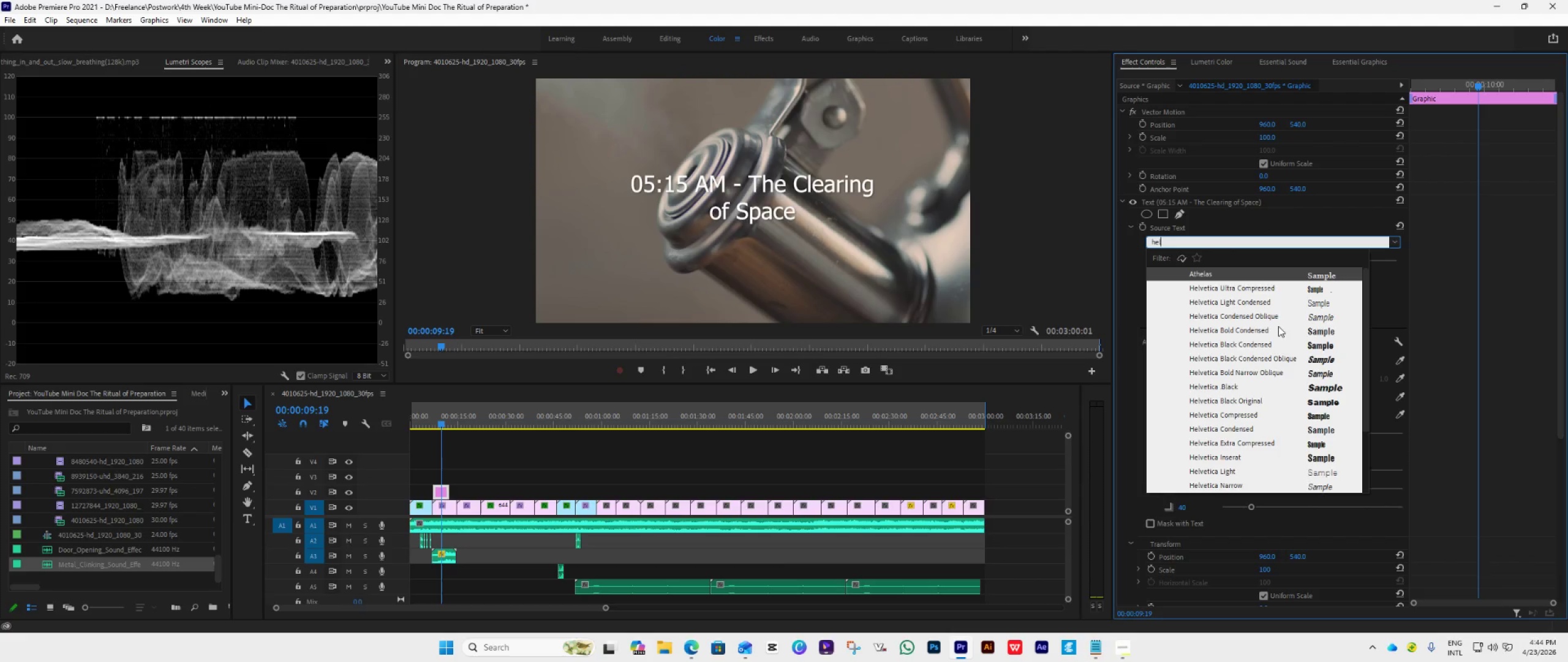 
wait(6.02)
 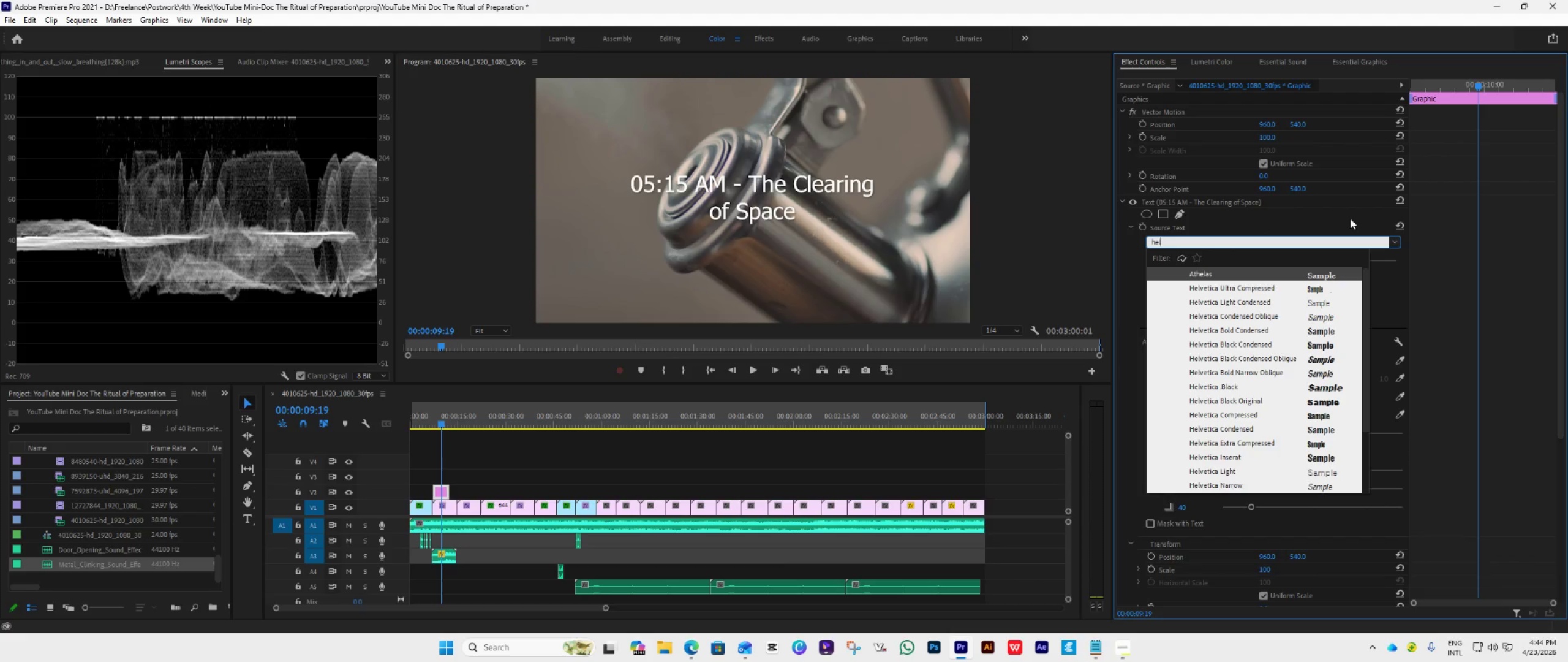 
left_click([1273, 330])
 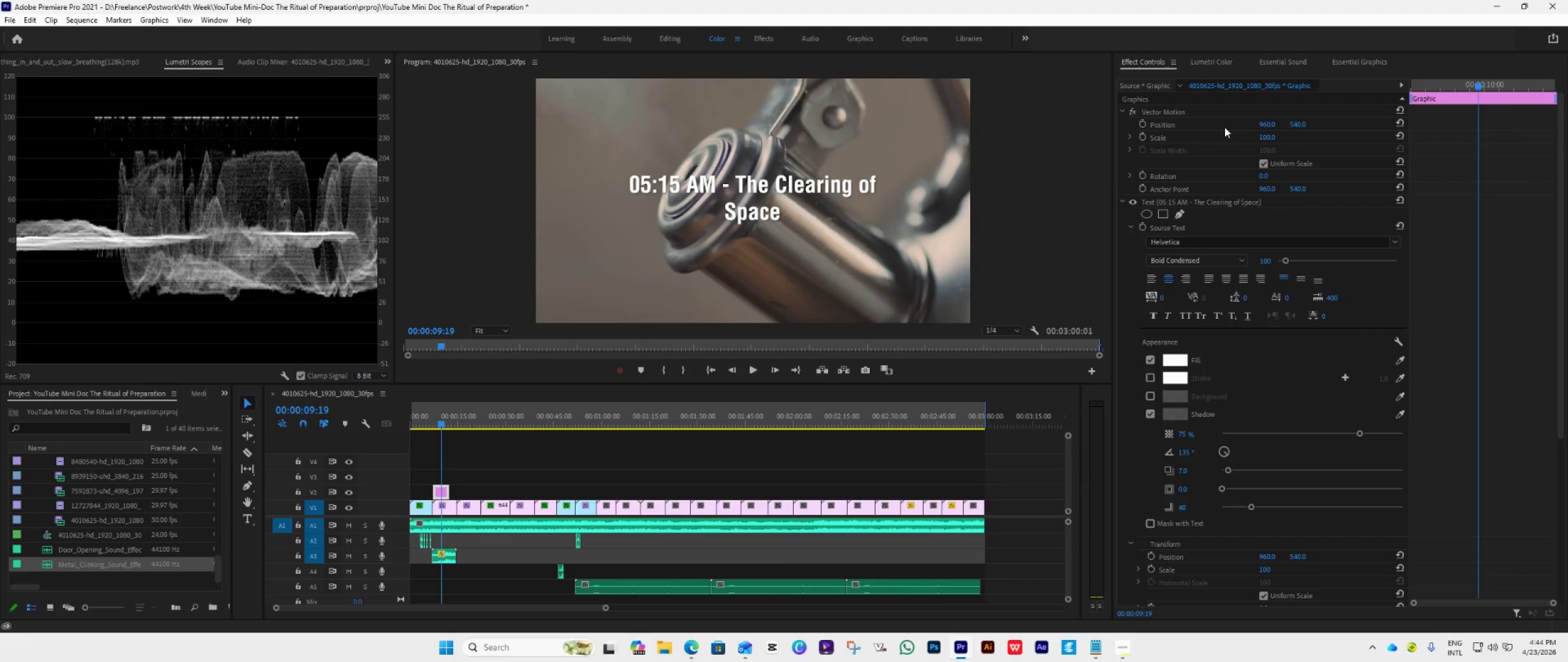 
wait(7.81)
 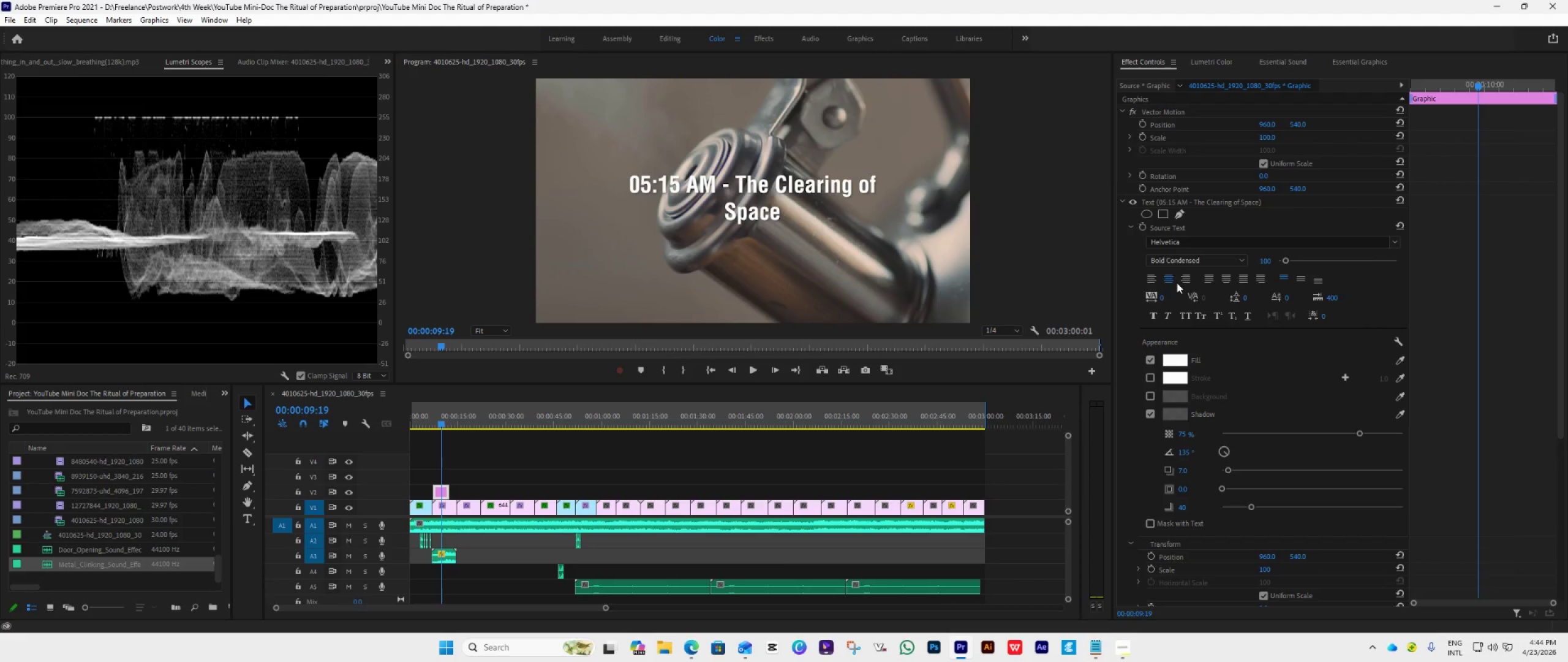 
left_click([70, 427])
 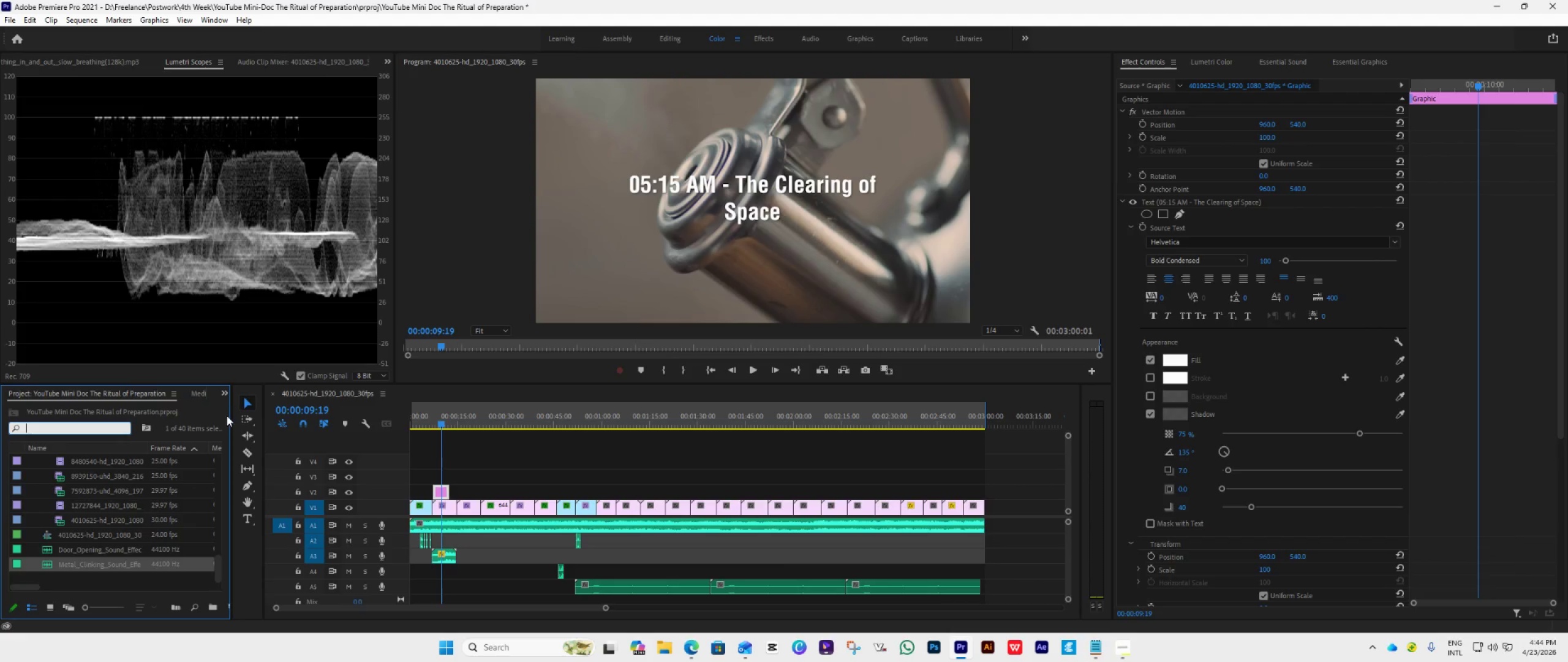 
left_click([224, 395])
 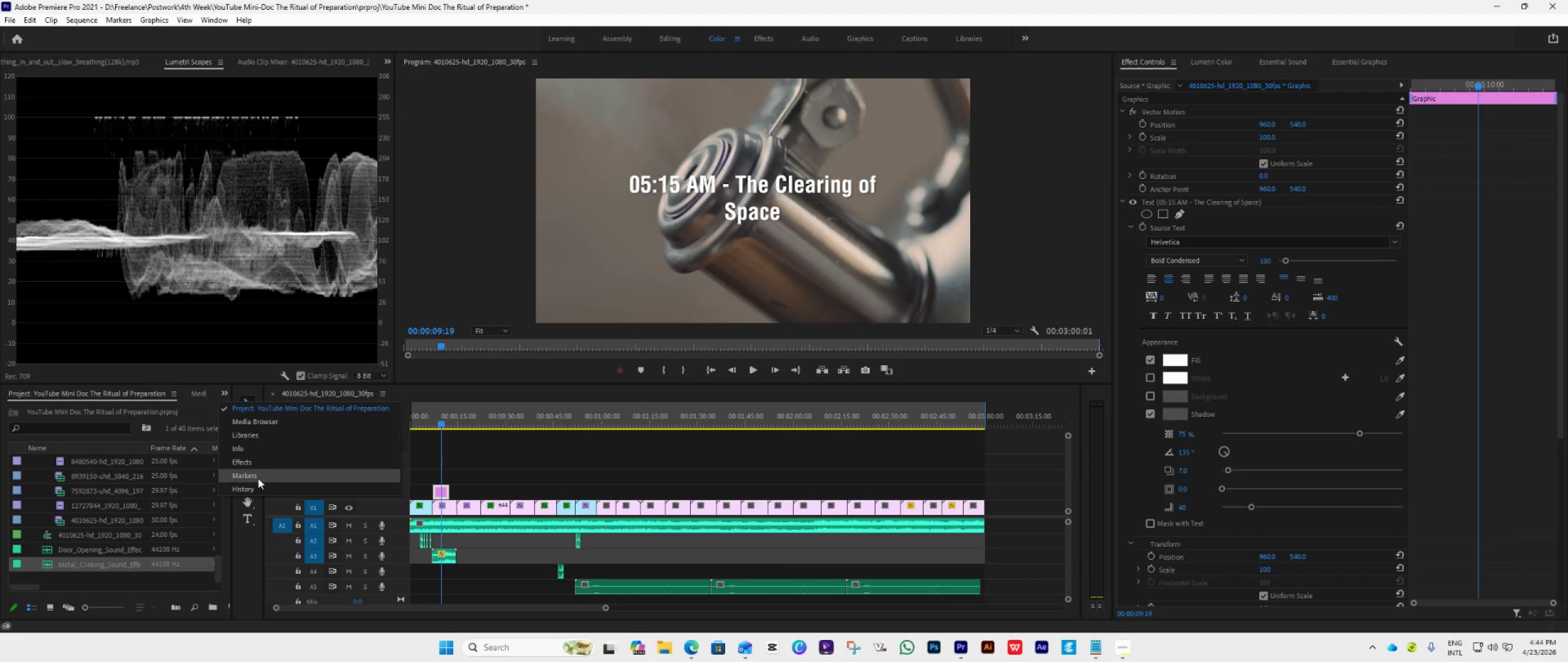 
left_click([254, 465])
 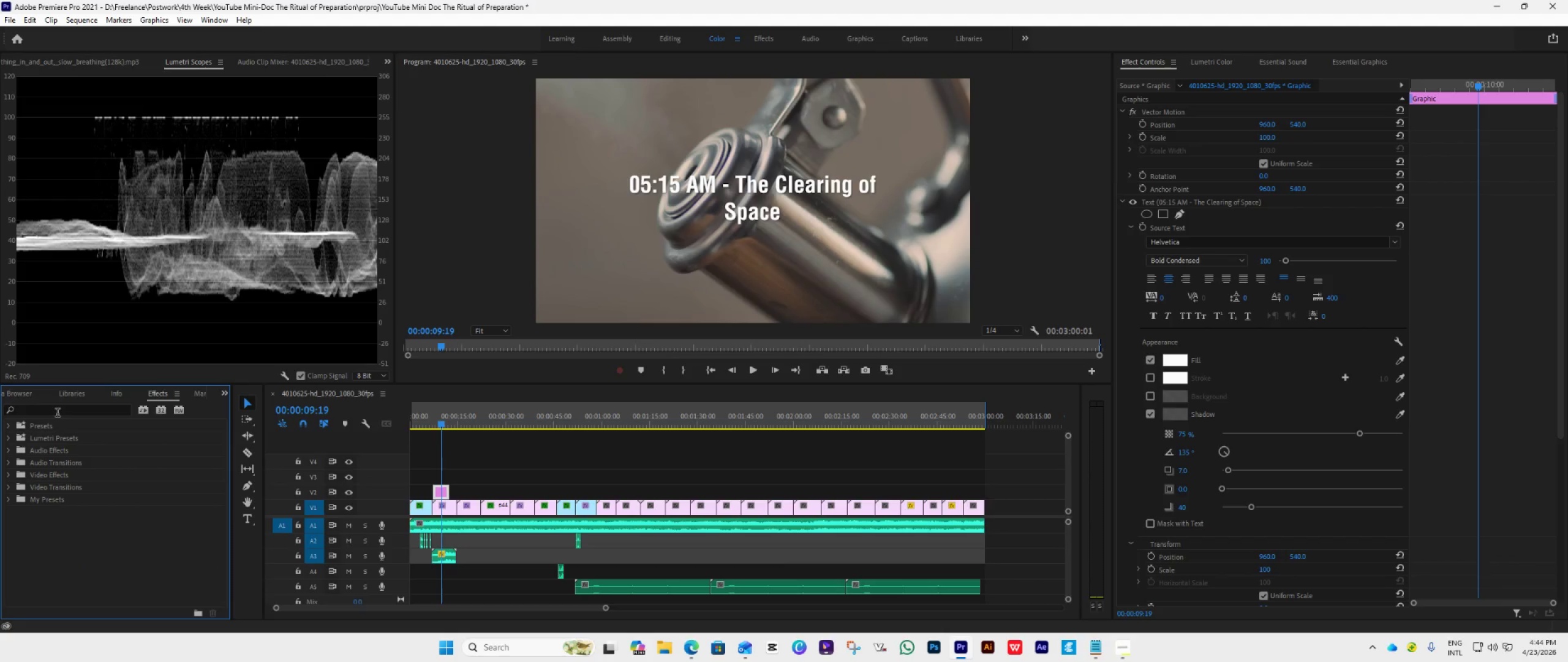 
left_click([58, 414])
 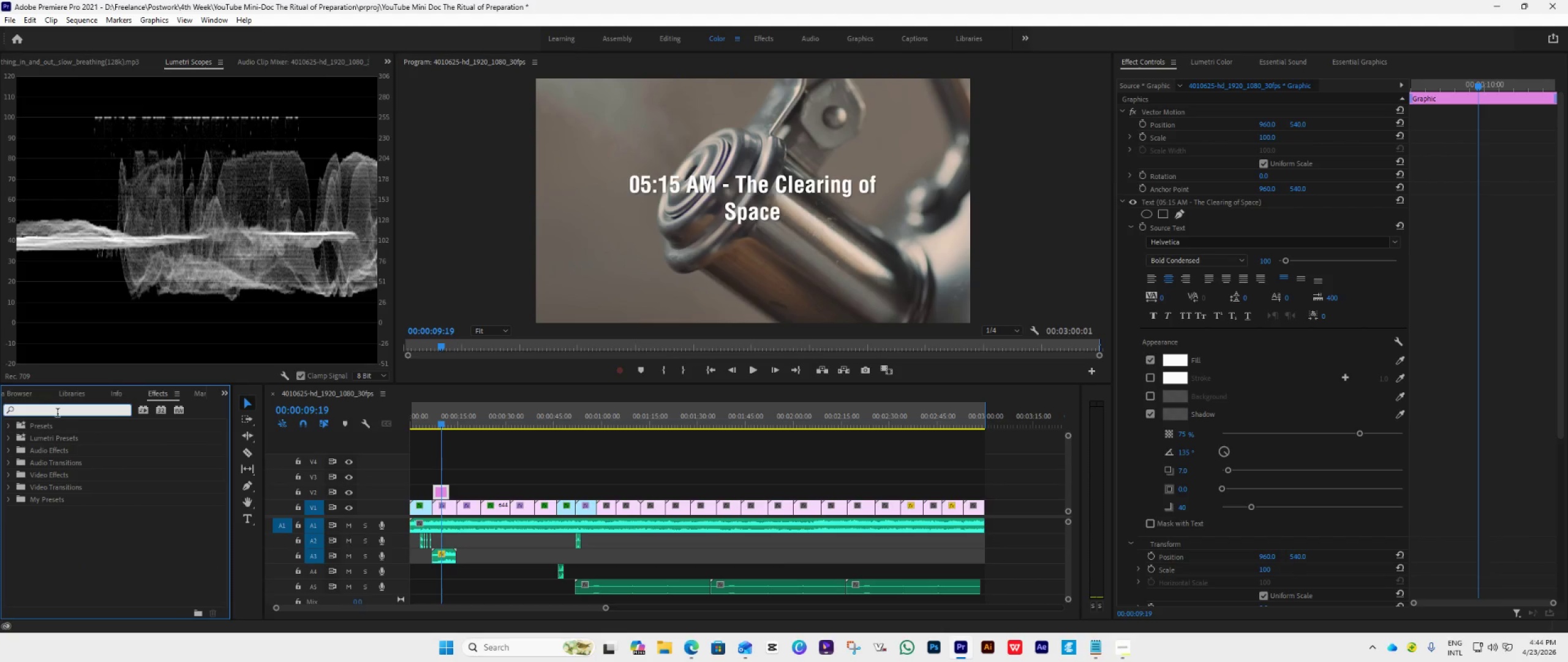 
type(drop)
 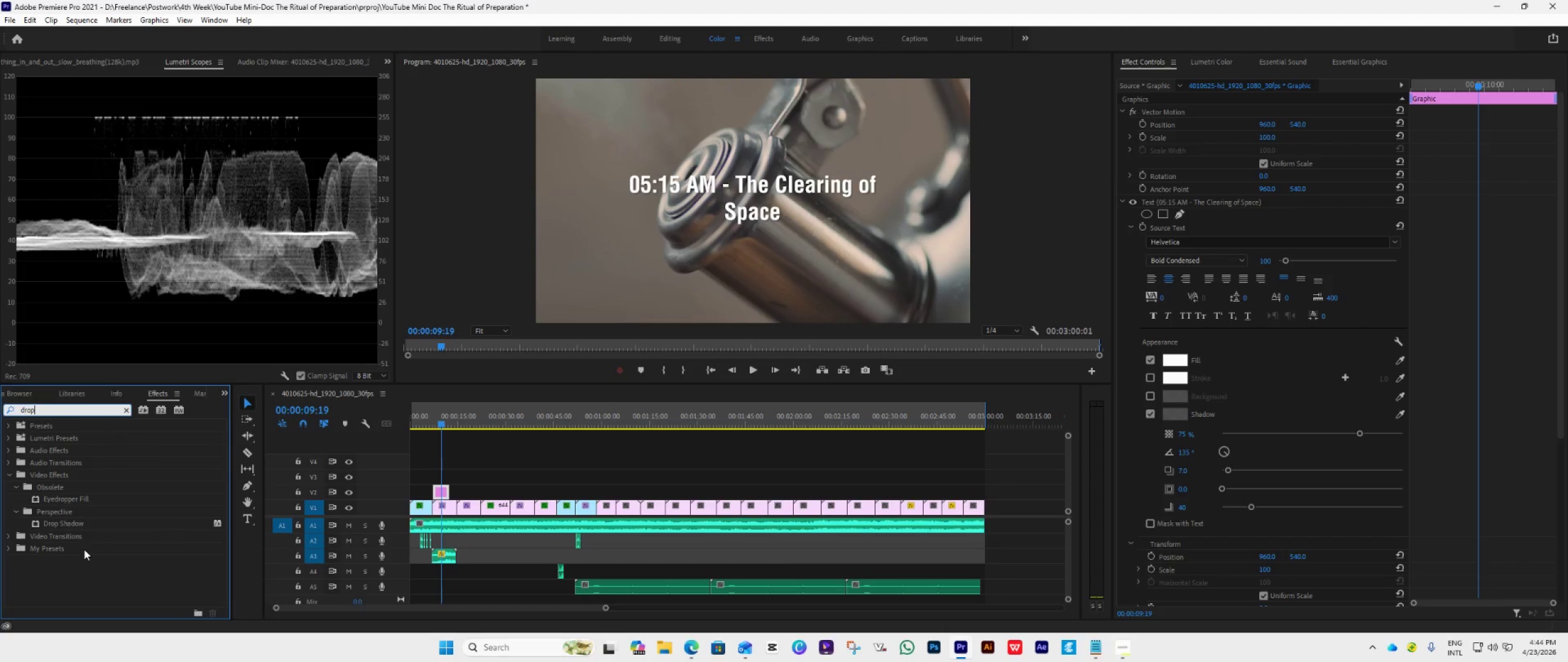 
left_click([50, 523])
 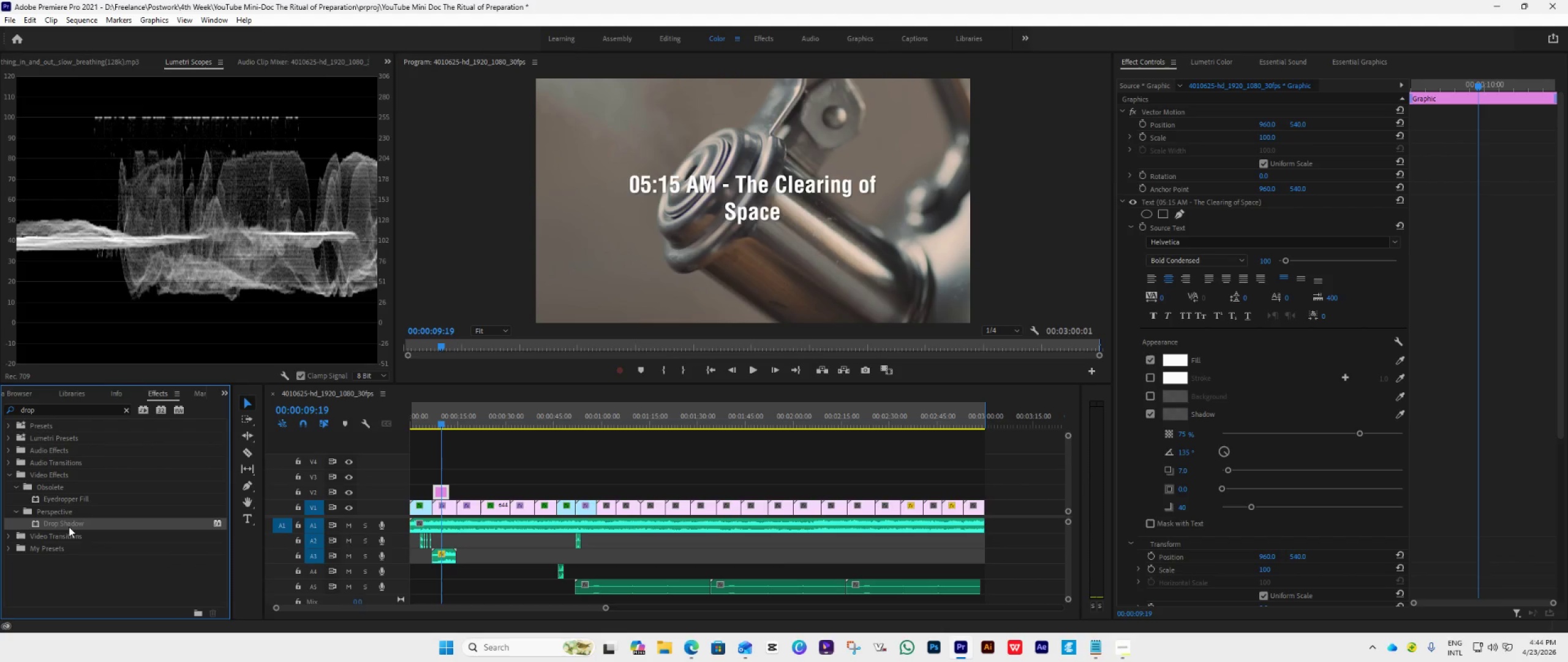 
left_click_drag(start_coordinate=[69, 527], to_coordinate=[440, 495])
 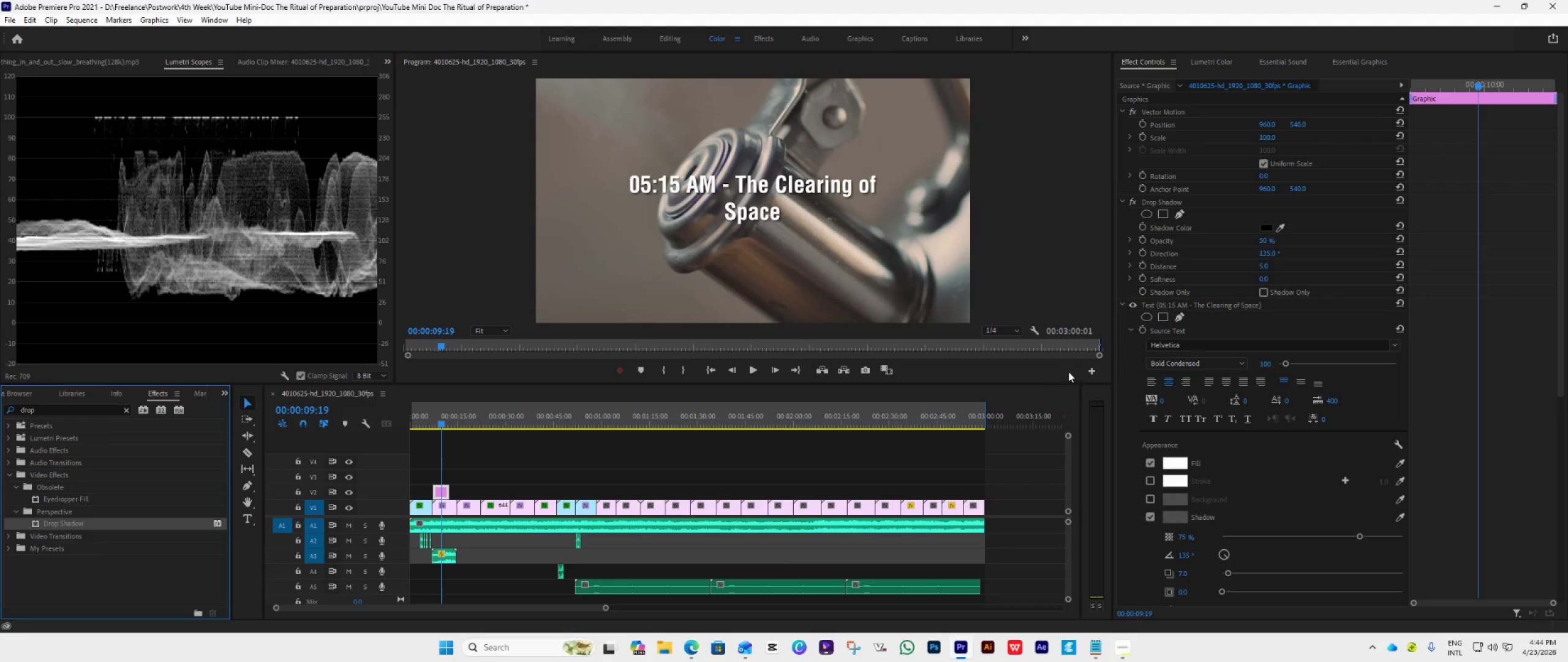 
wait(8.97)
 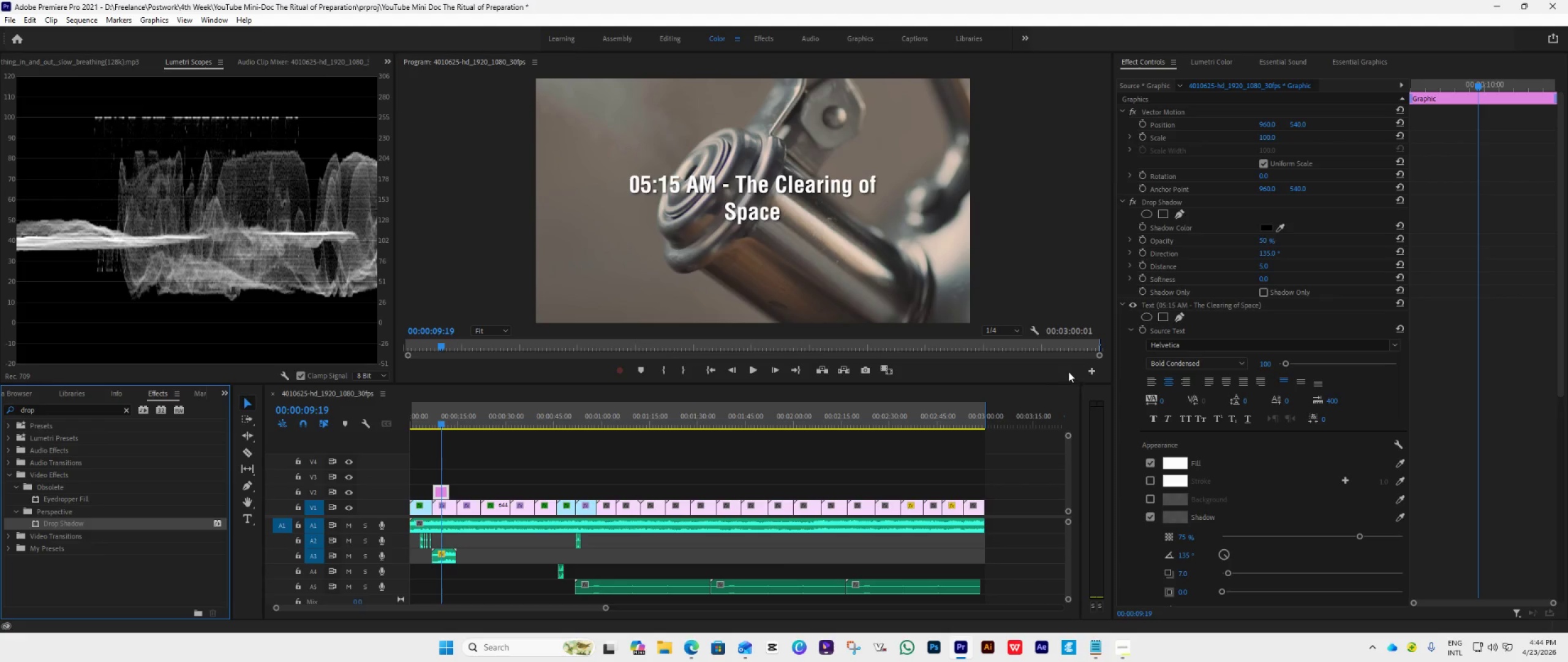 
left_click([1172, 461])
 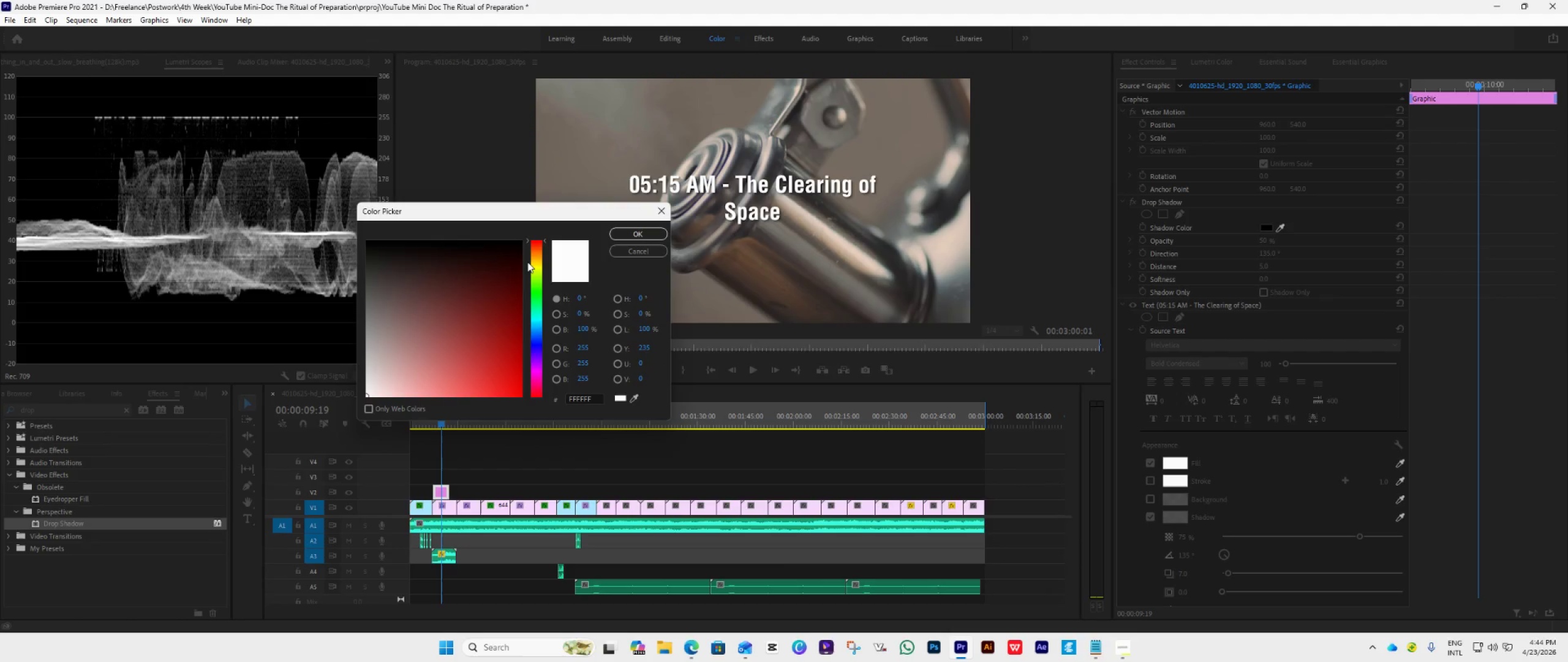 
left_click([537, 265])
 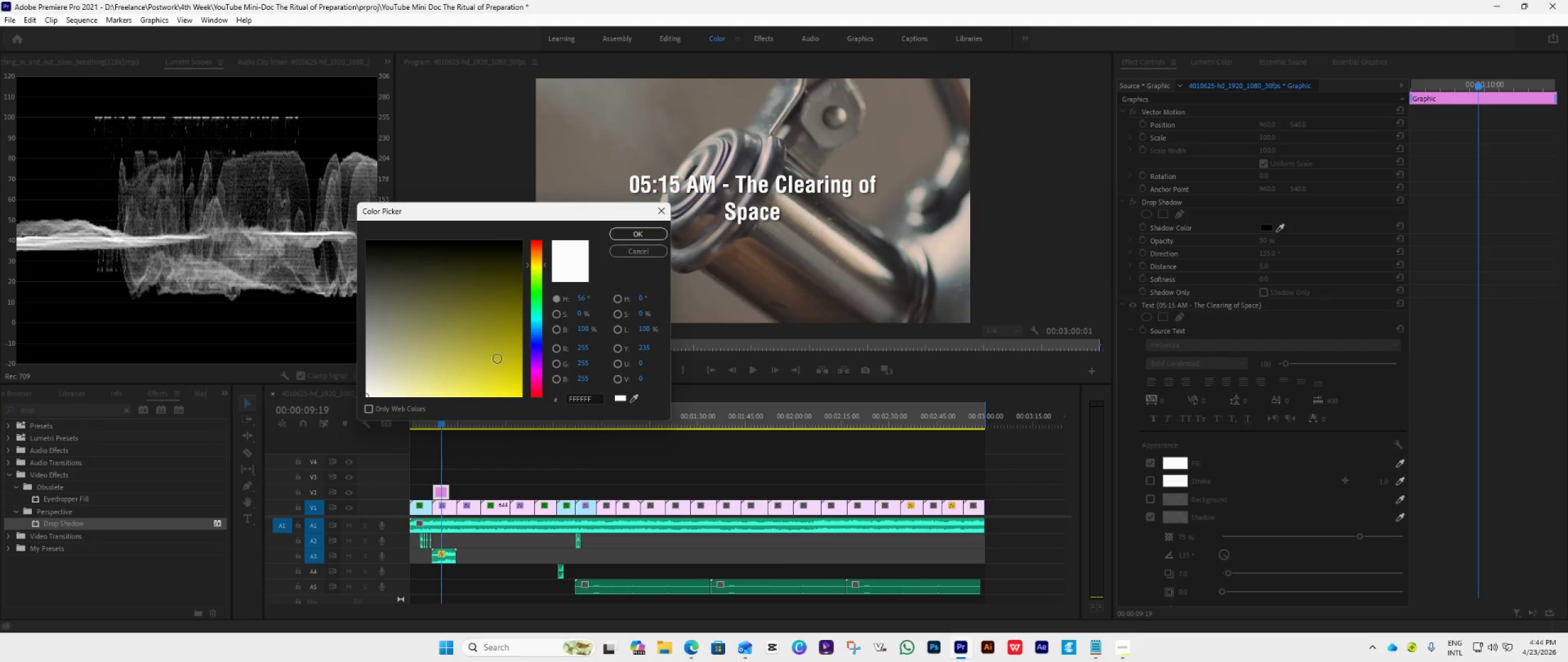 
left_click_drag(start_coordinate=[488, 356], to_coordinate=[536, 444])
 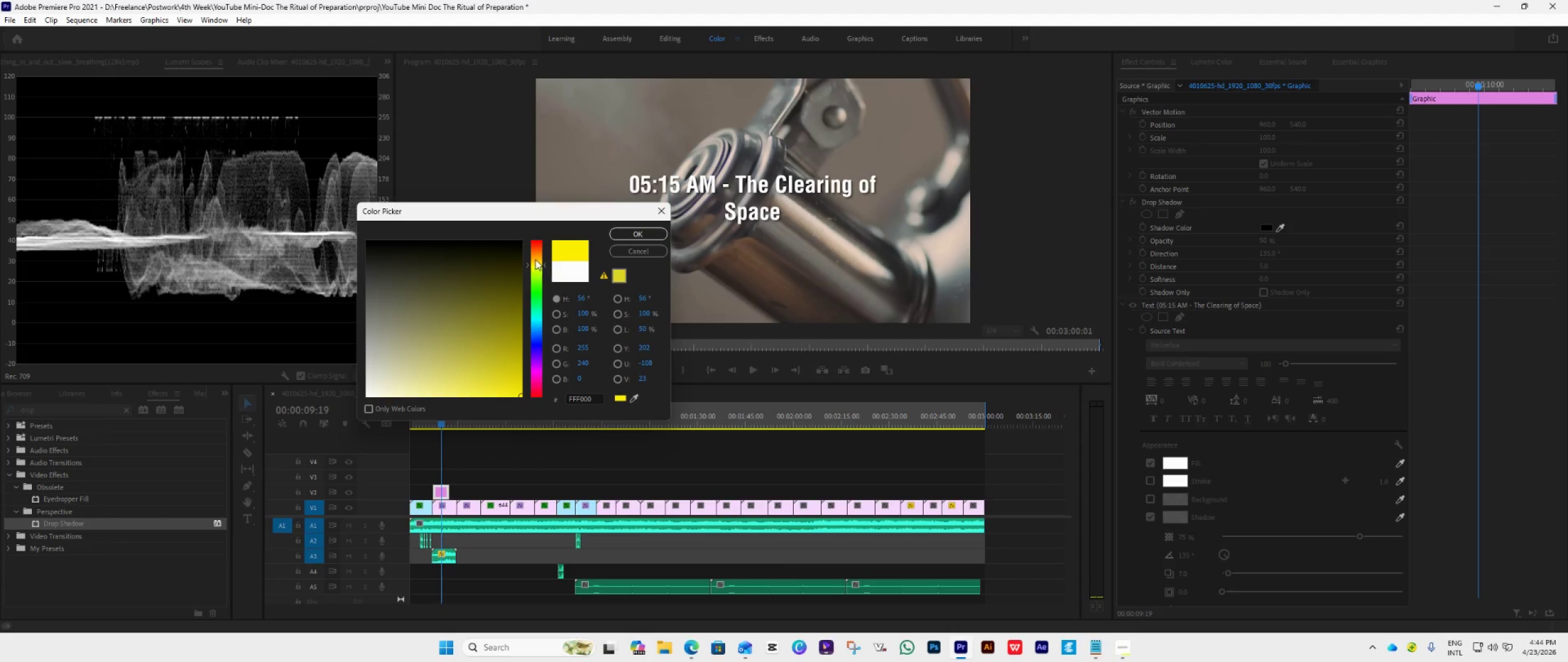 
left_click([538, 261])
 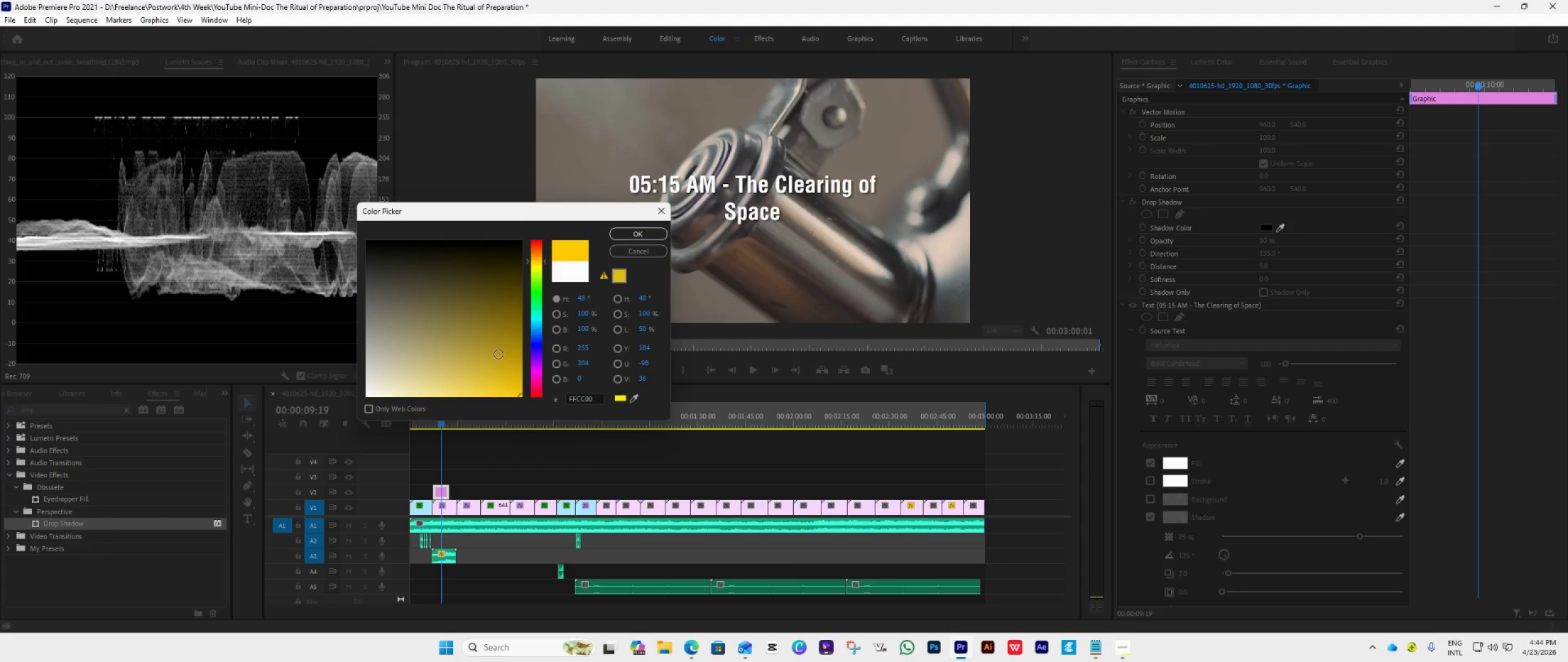 
middle_click([522, 414])
 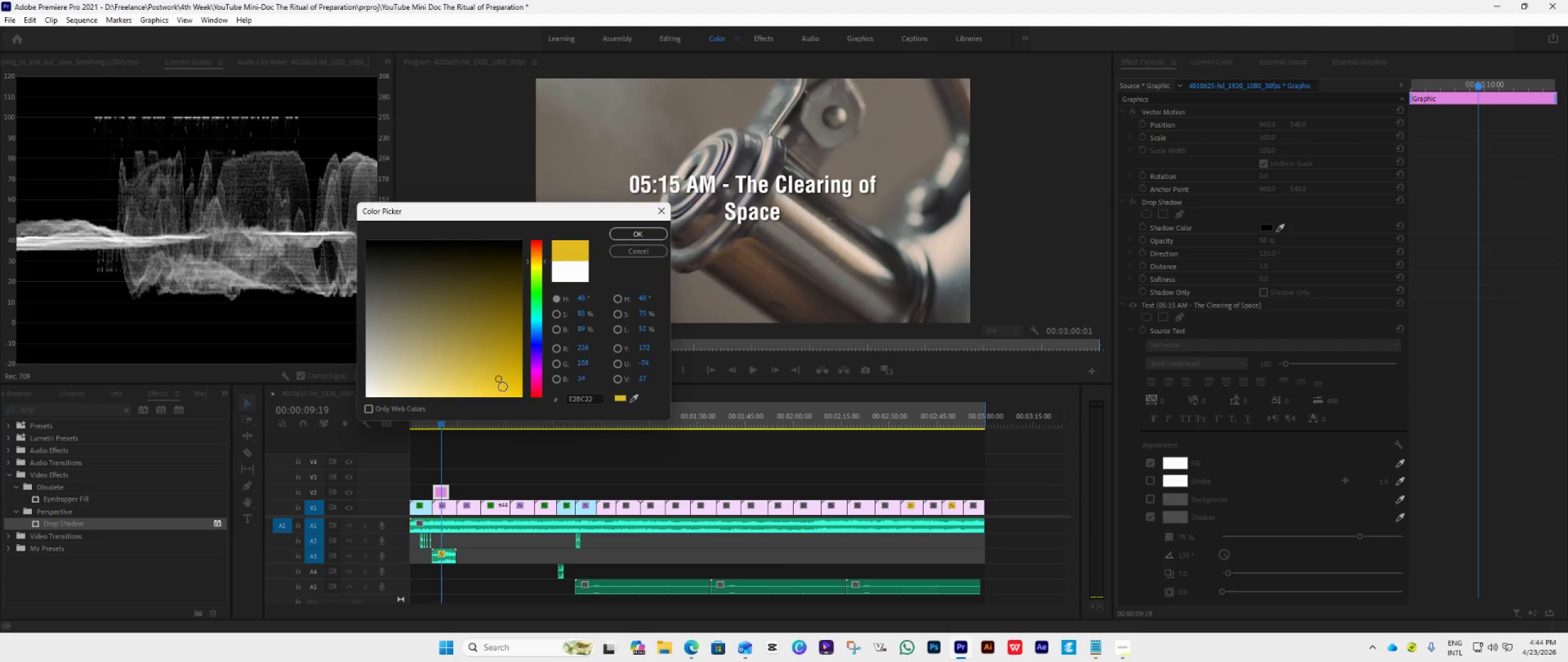 
left_click_drag(start_coordinate=[493, 362], to_coordinate=[522, 414])
 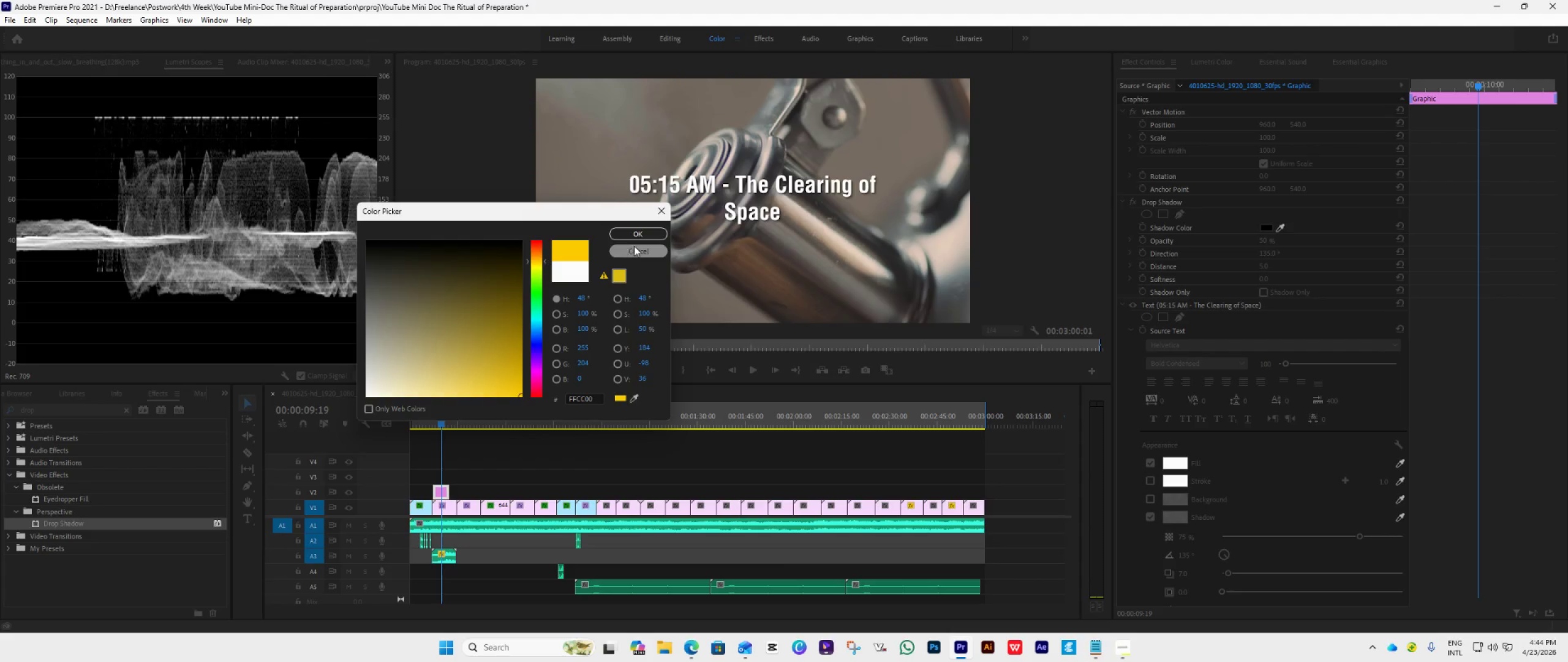 
left_click([640, 240])
 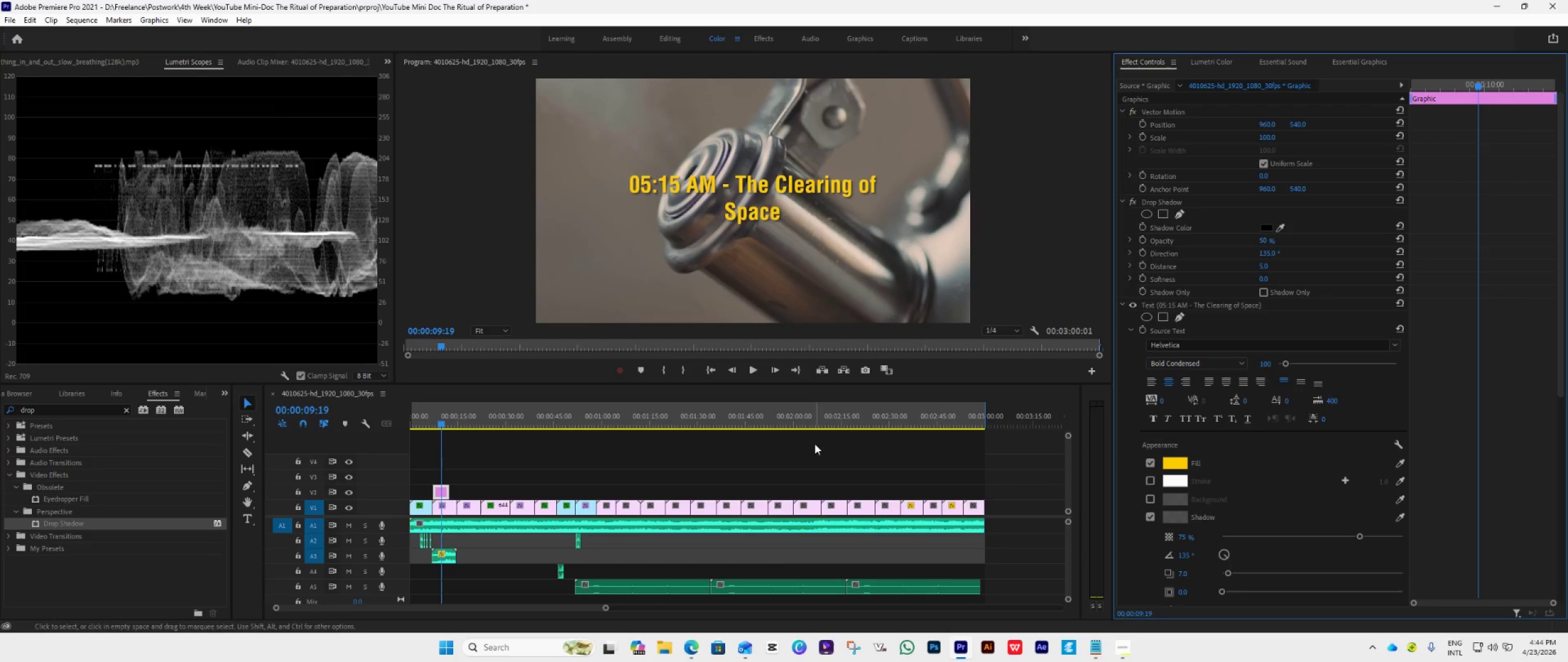 
wait(9.05)
 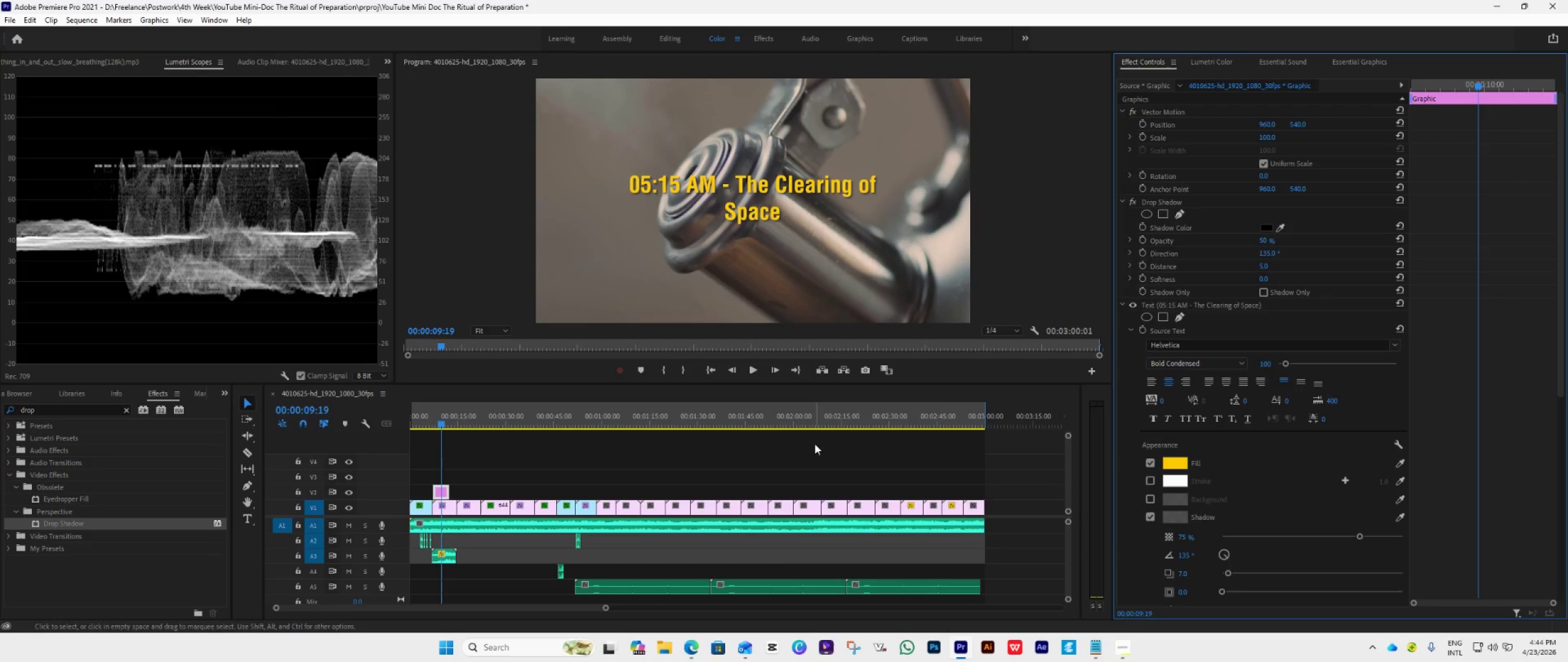 
left_click([715, 366])
 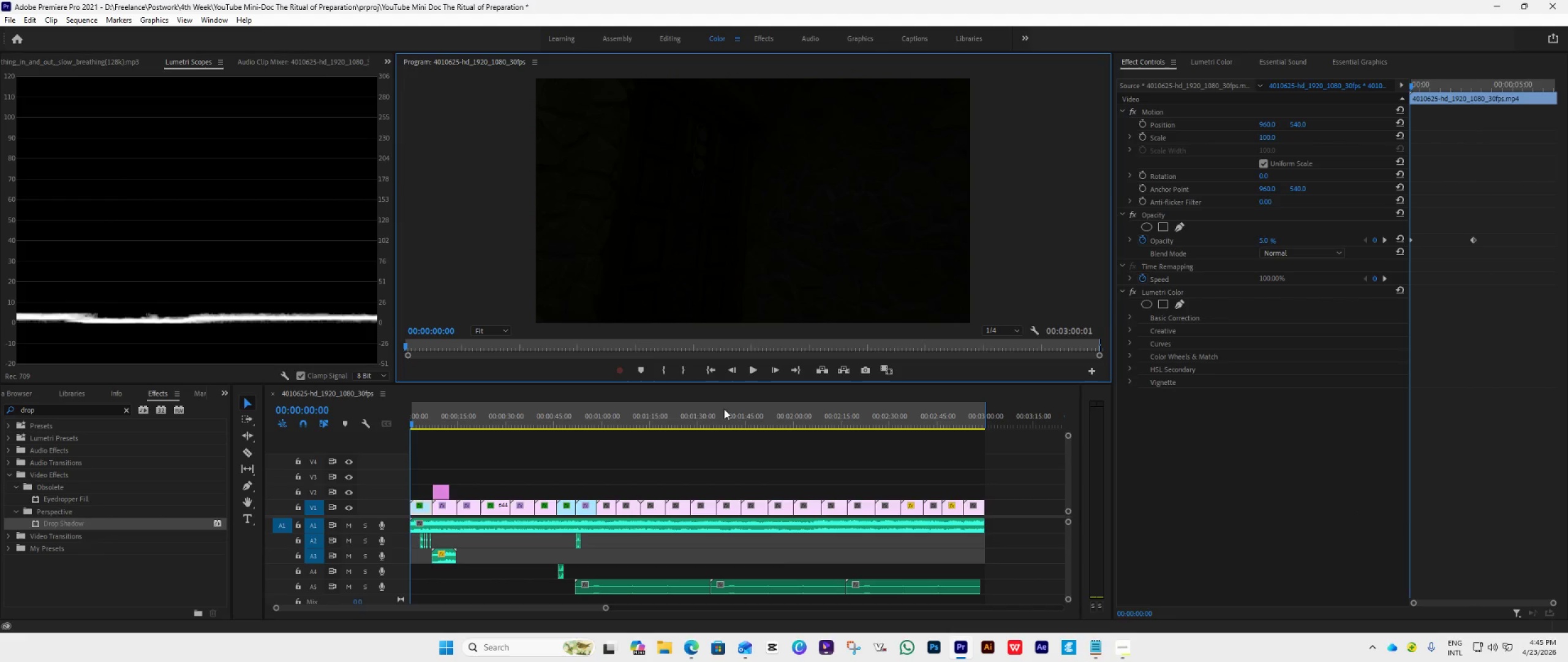 
key(Space)
 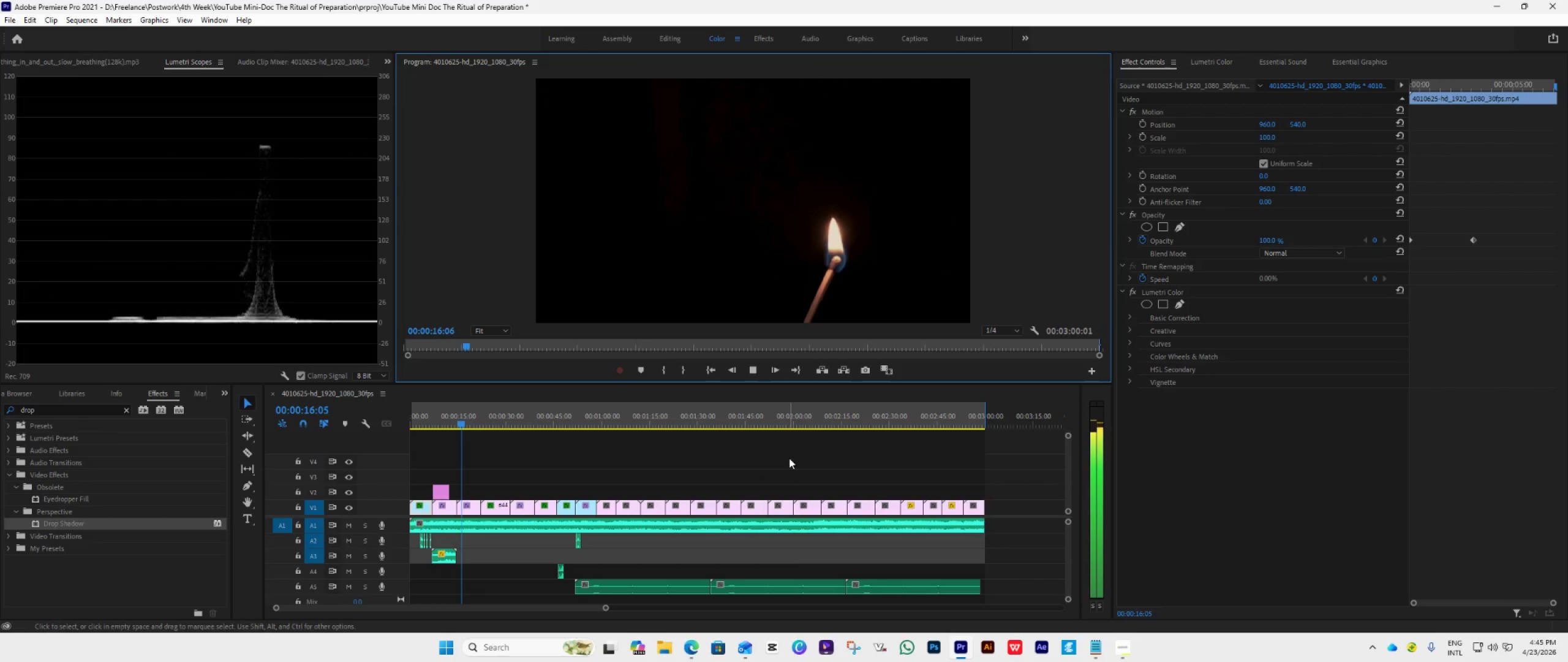 
wait(21.8)
 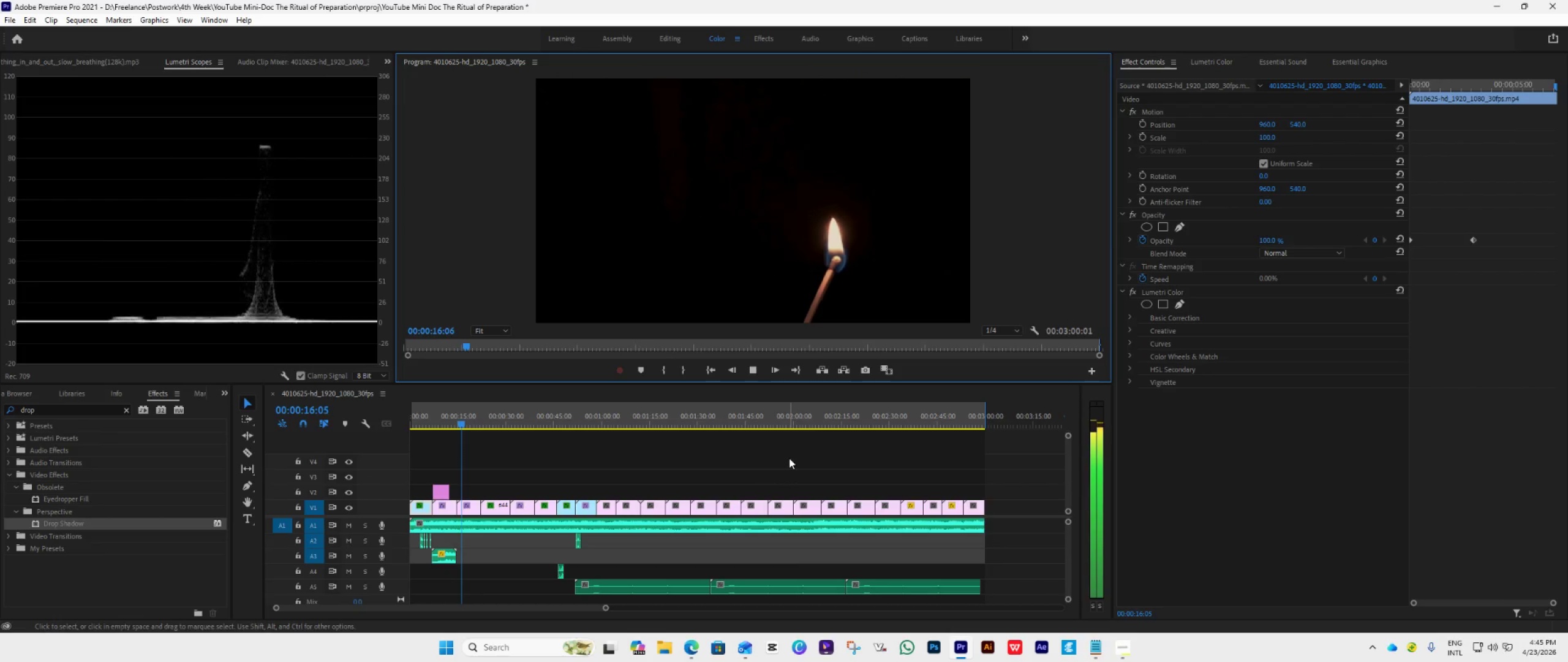 
key(Space)
 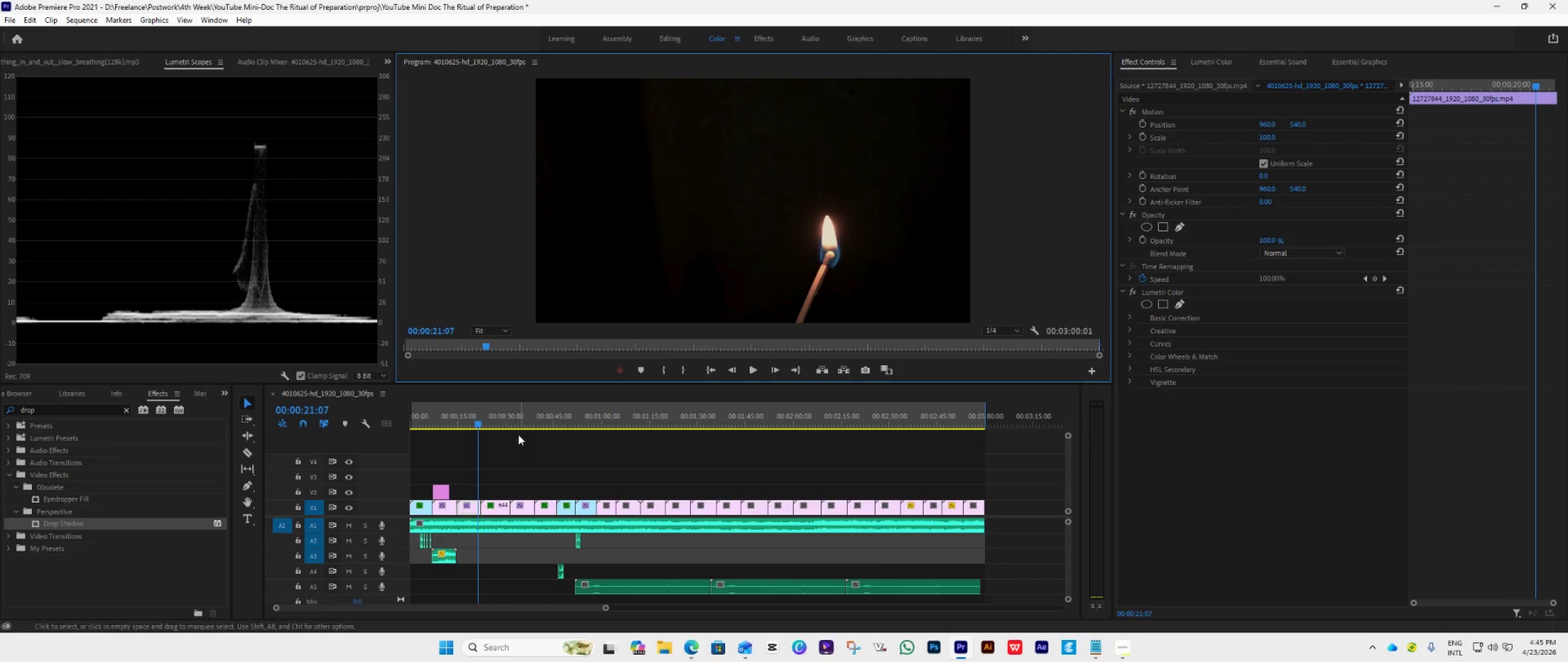 
left_click_drag(start_coordinate=[477, 424], to_coordinate=[454, 436])
 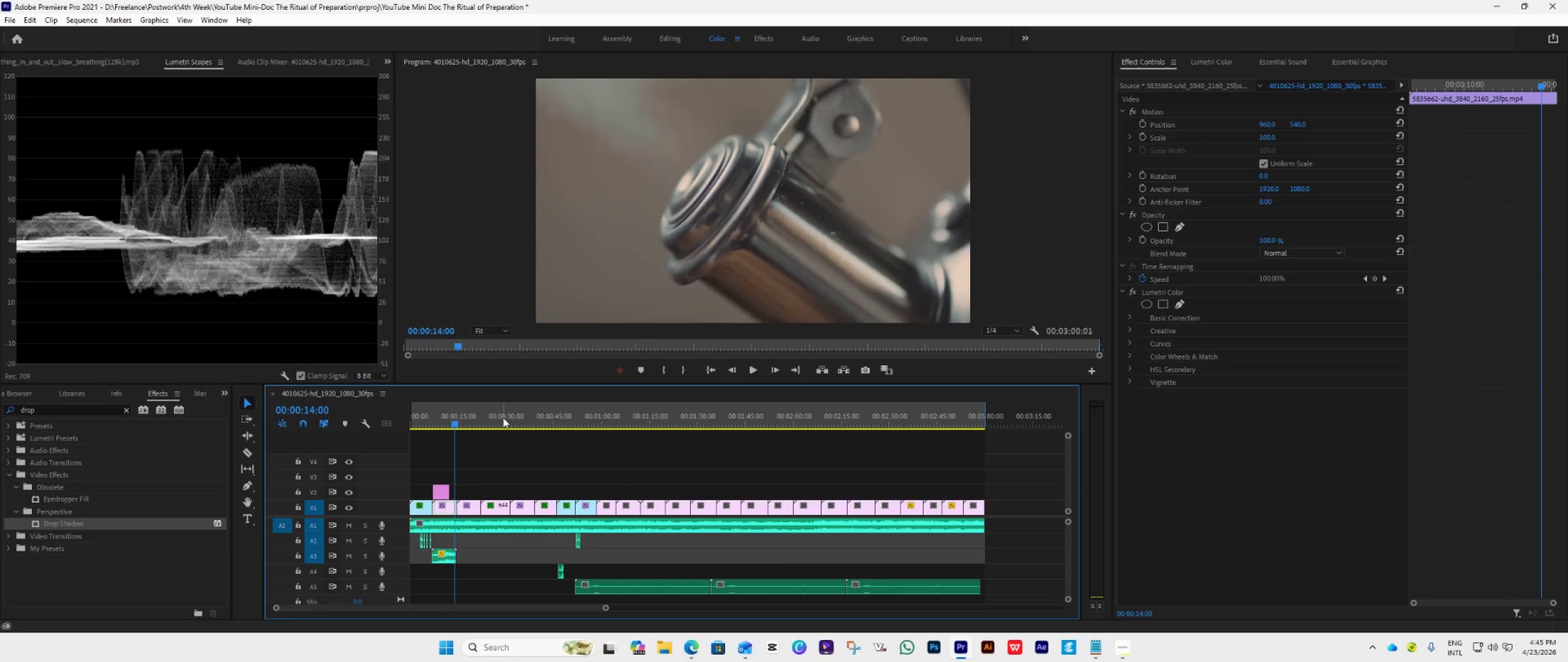 
key(Space)
 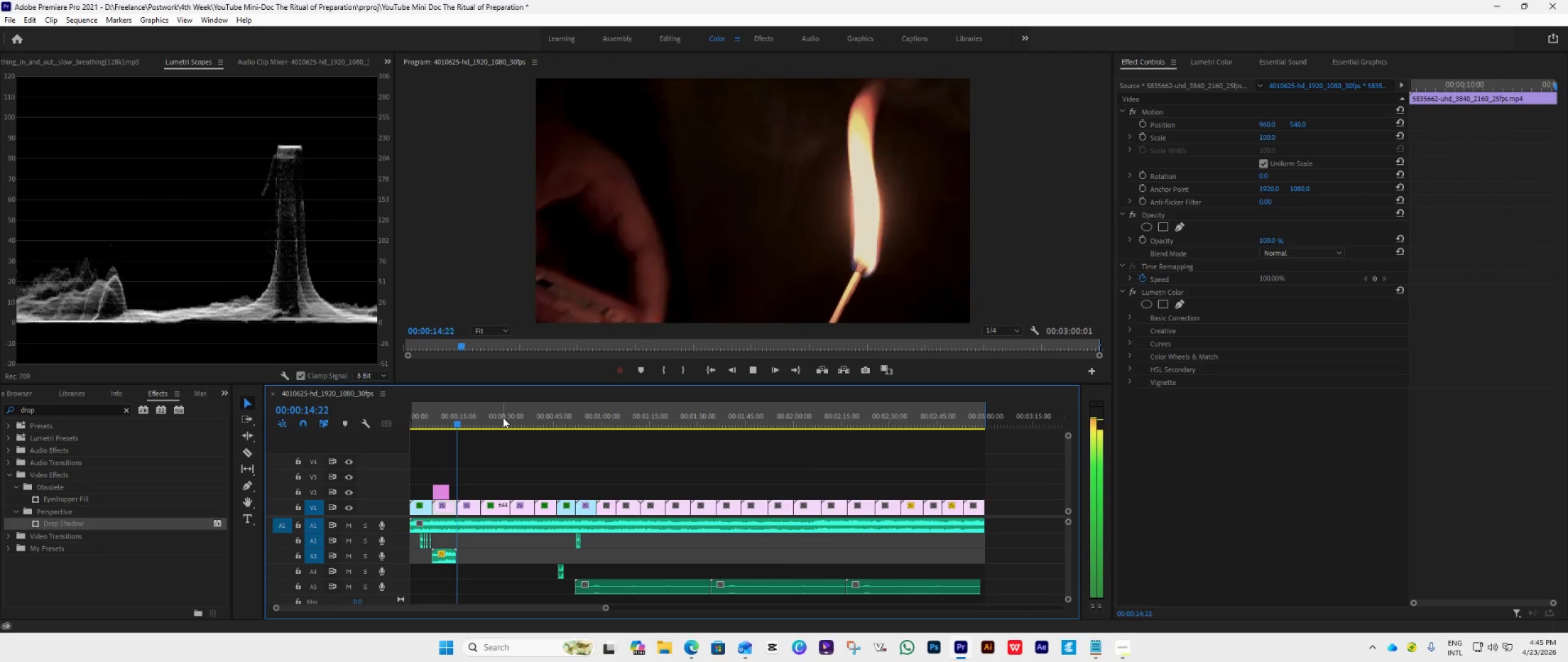 
key(Space)
 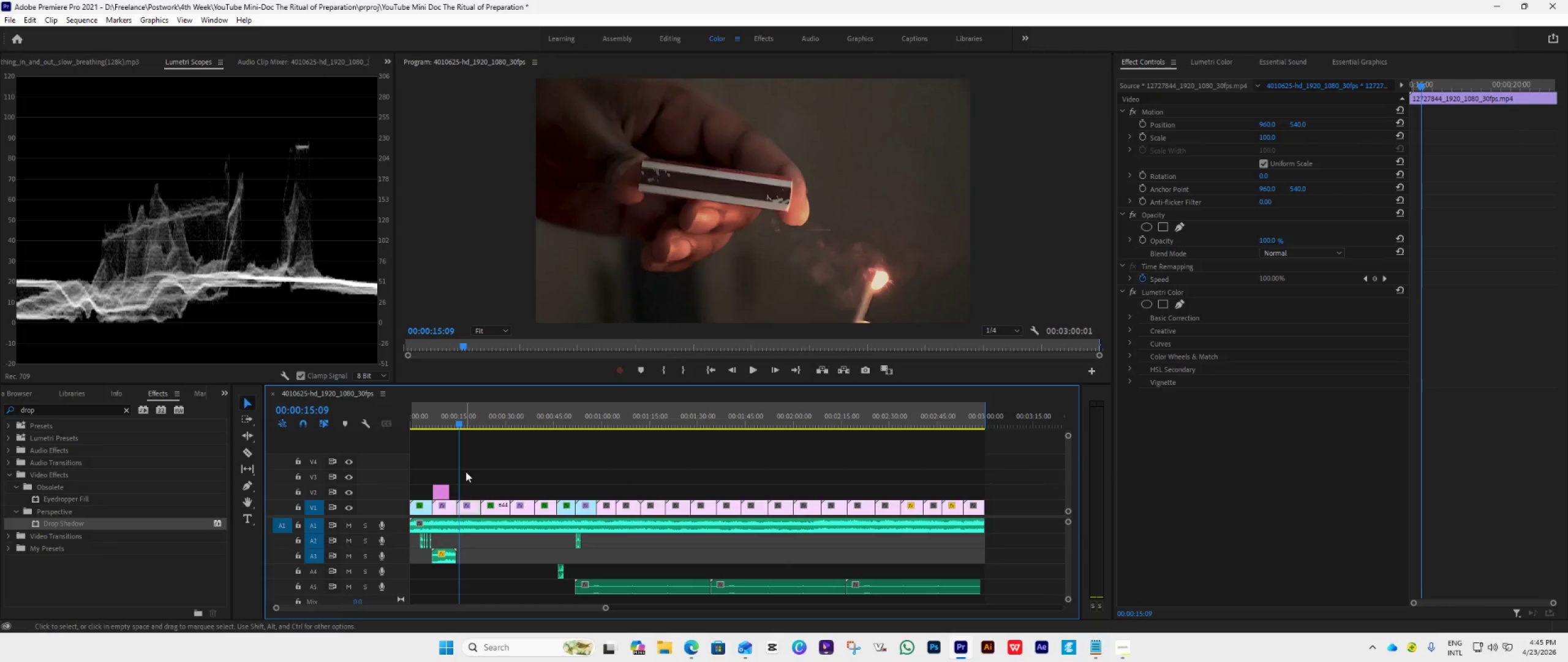 
hold_key(key=AltLeft, duration=0.59)
scroll: coordinate [491, 495], scroll_direction: up, amount: 21.0
 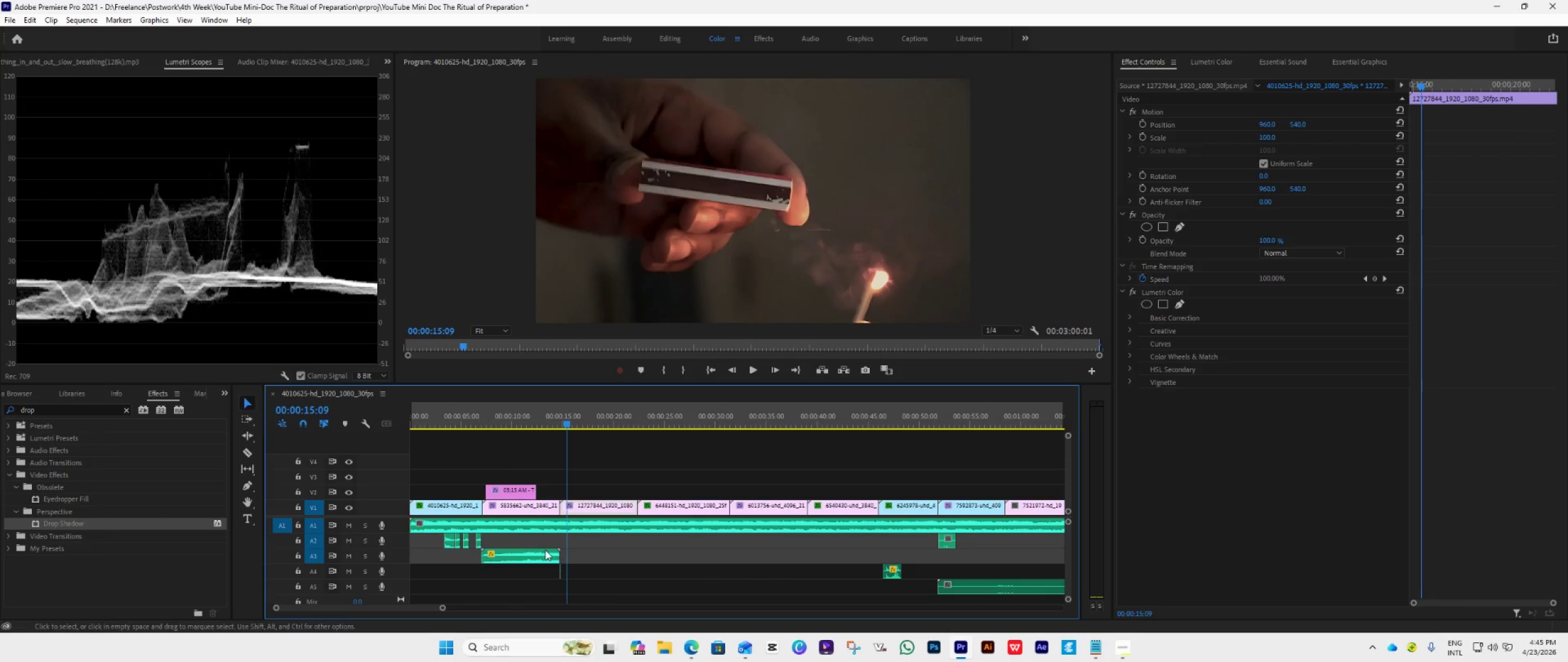 
hold_key(key=AltLeft, duration=0.55)
hold_key(key=AltLeft, duration=0.33)
scroll: coordinate [616, 543], scroll_direction: up, amount: 38.0
 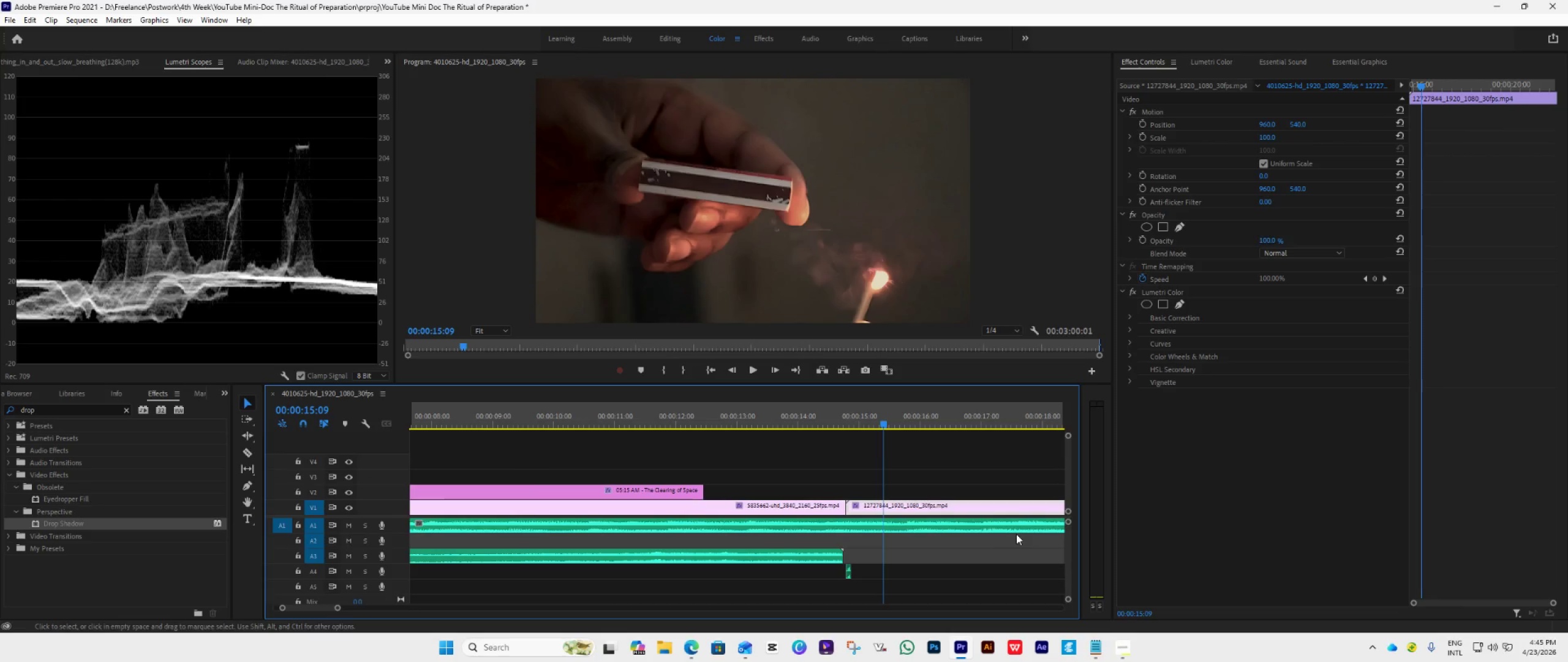 
key(Alt+AltLeft)
 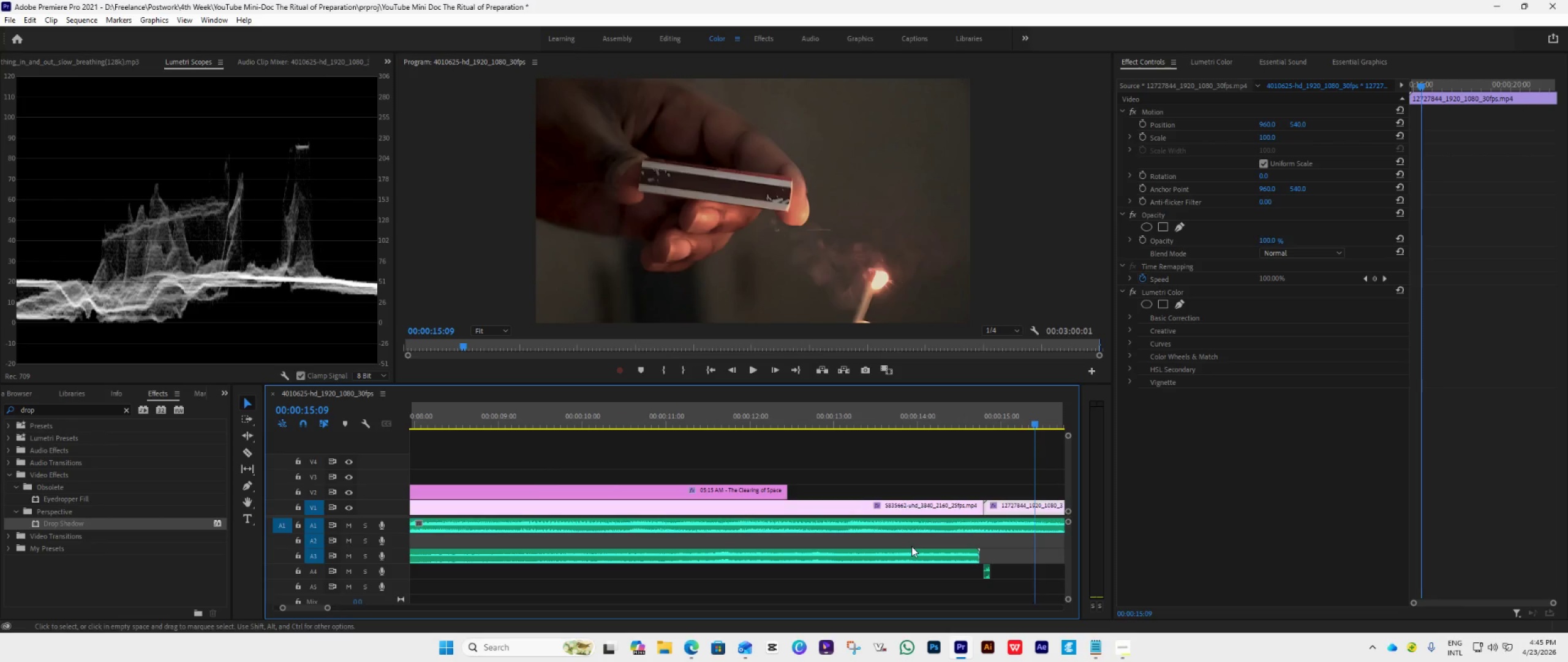 
scroll: coordinate [911, 546], scroll_direction: up, amount: 10.0
 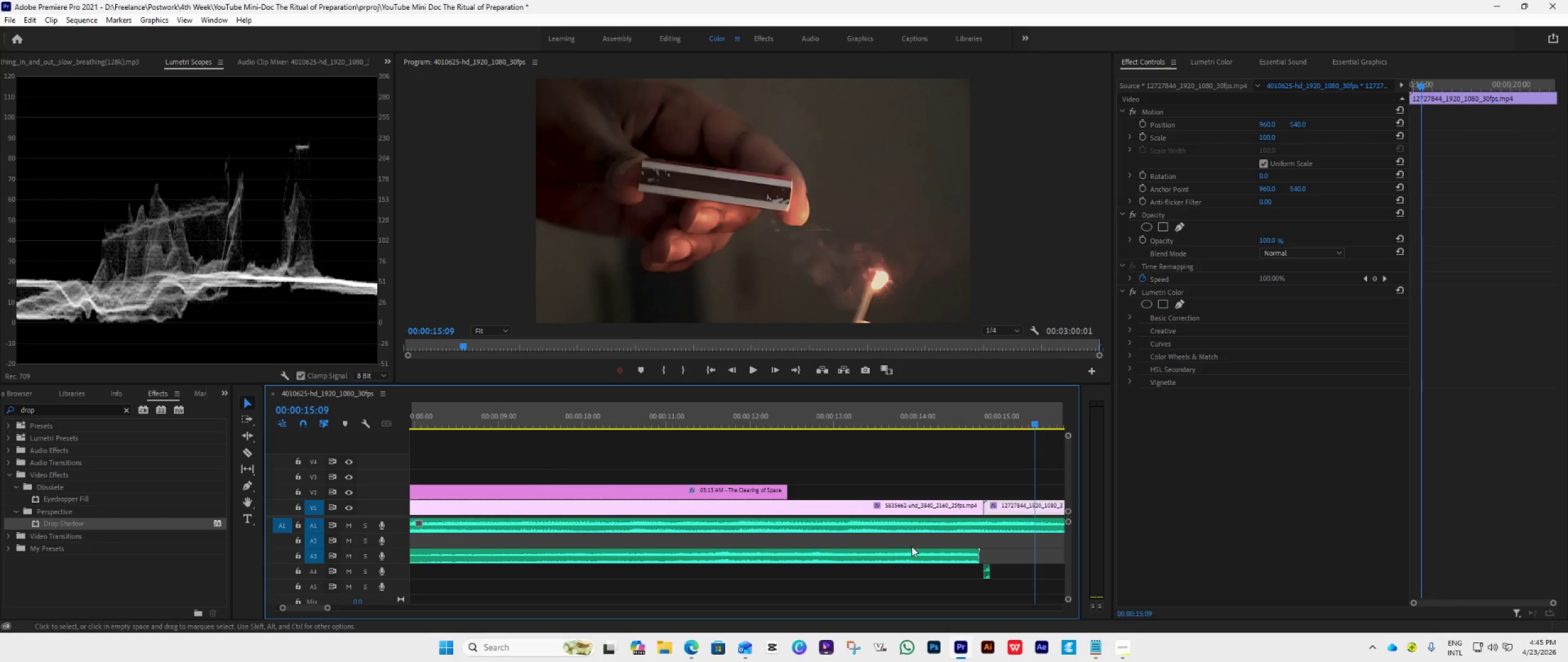 
key(Control+S)
 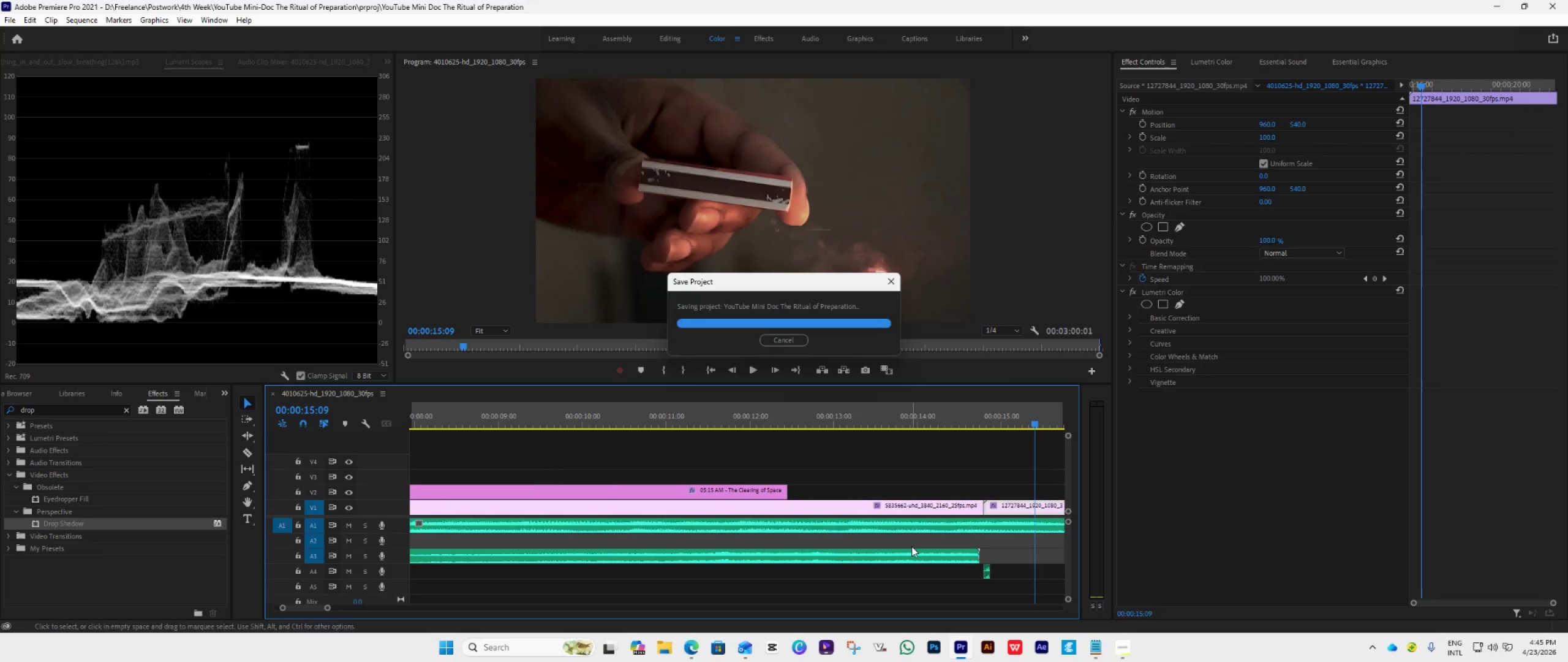 
key(Alt+AltLeft)
 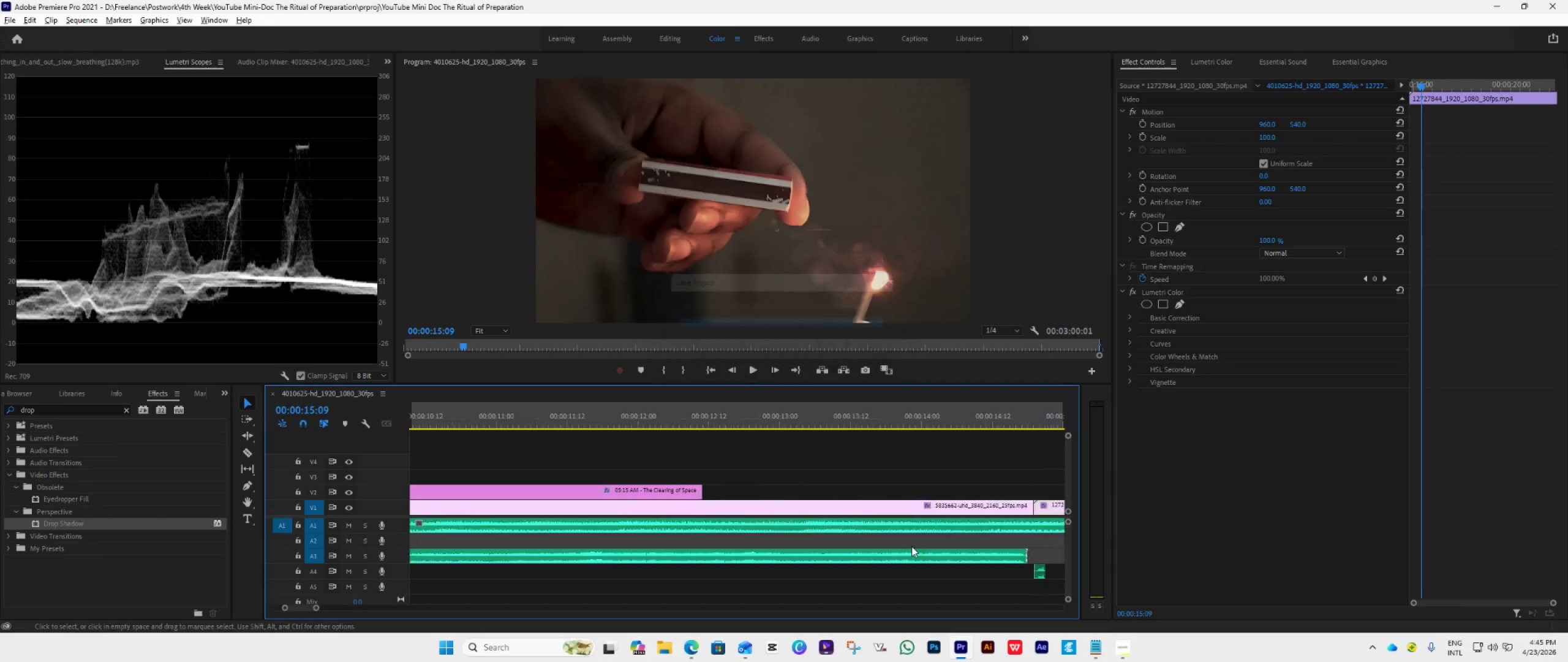 
scroll: coordinate [910, 546], scroll_direction: down, amount: 8.0
 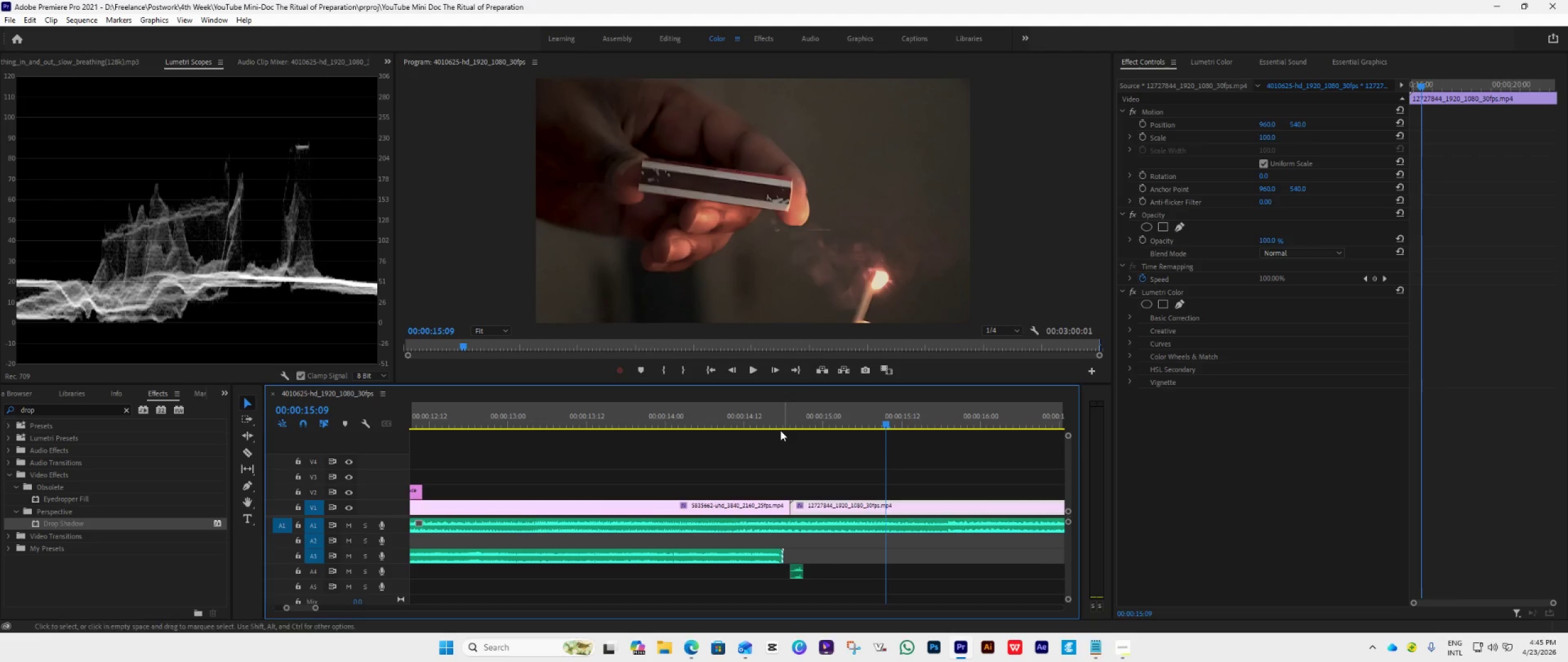 
left_click([745, 405])
 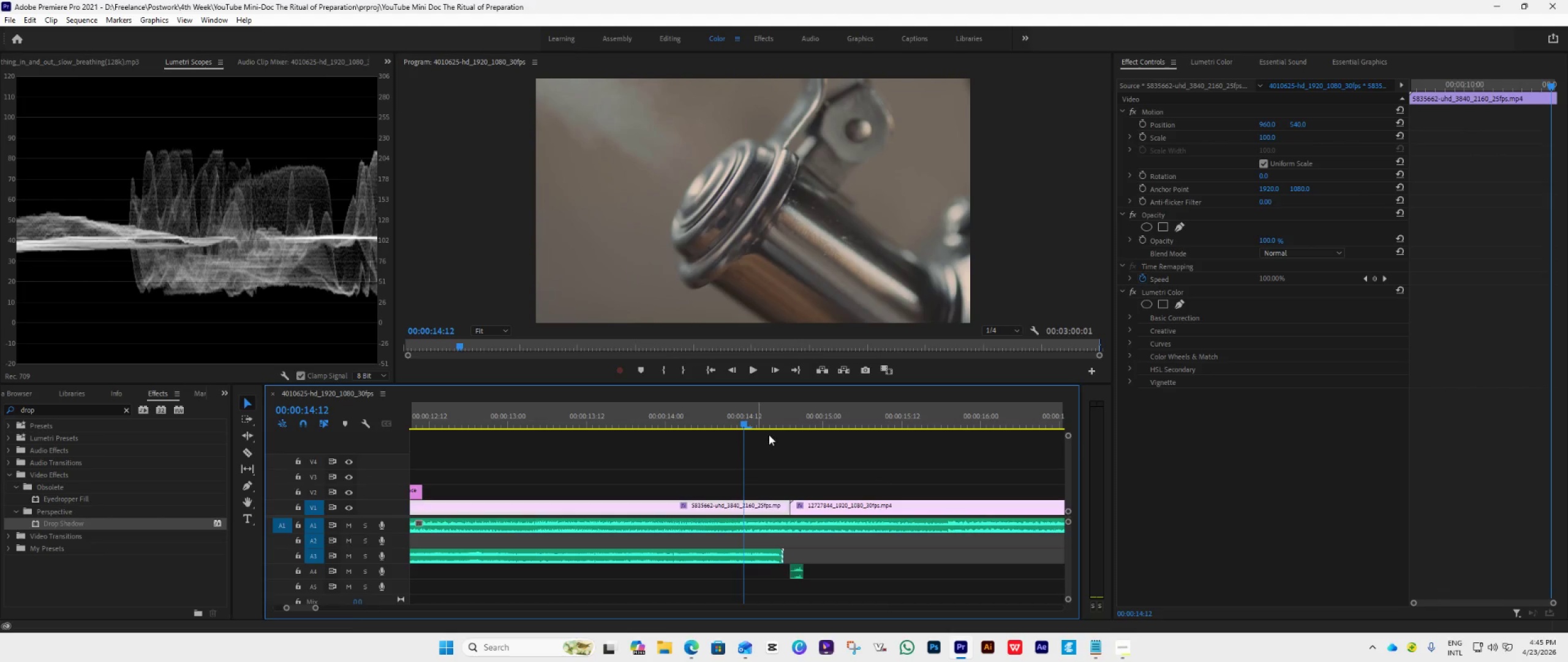 
key(Space)
 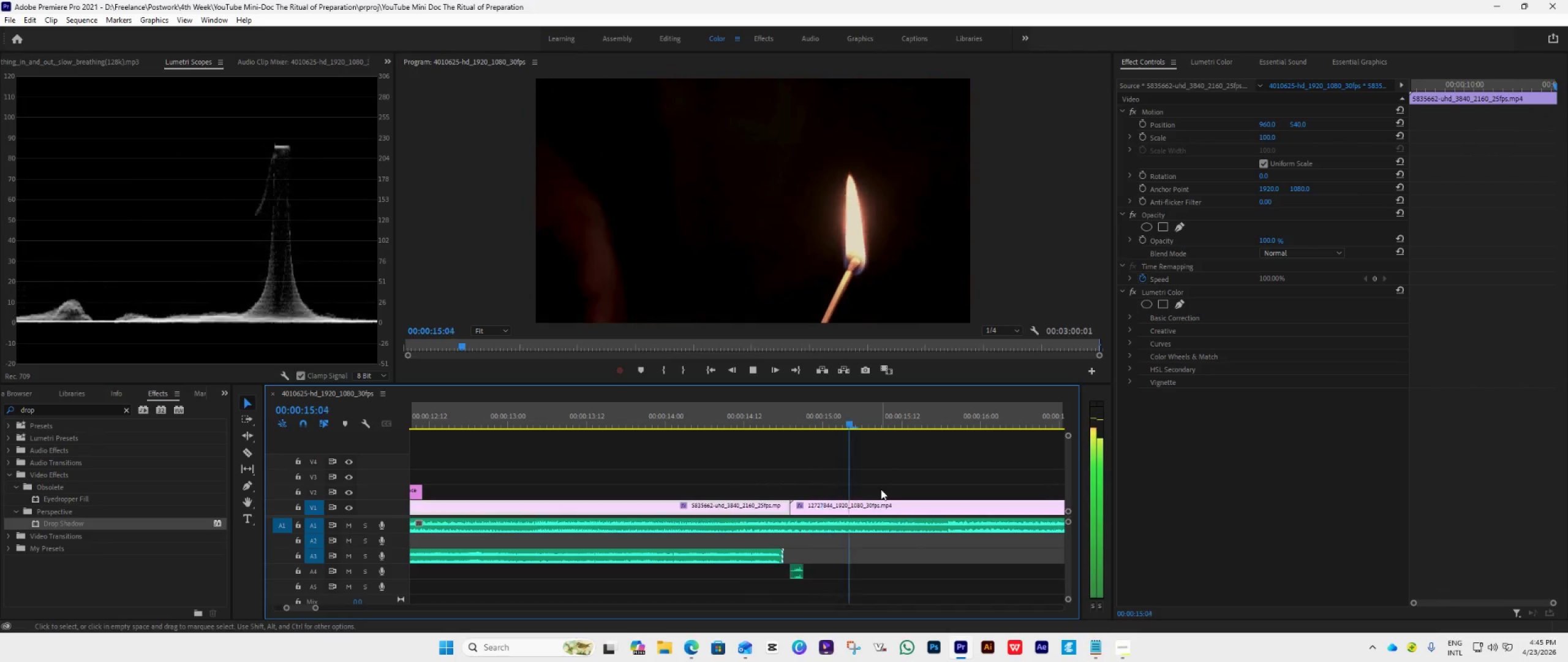 
key(Space)
 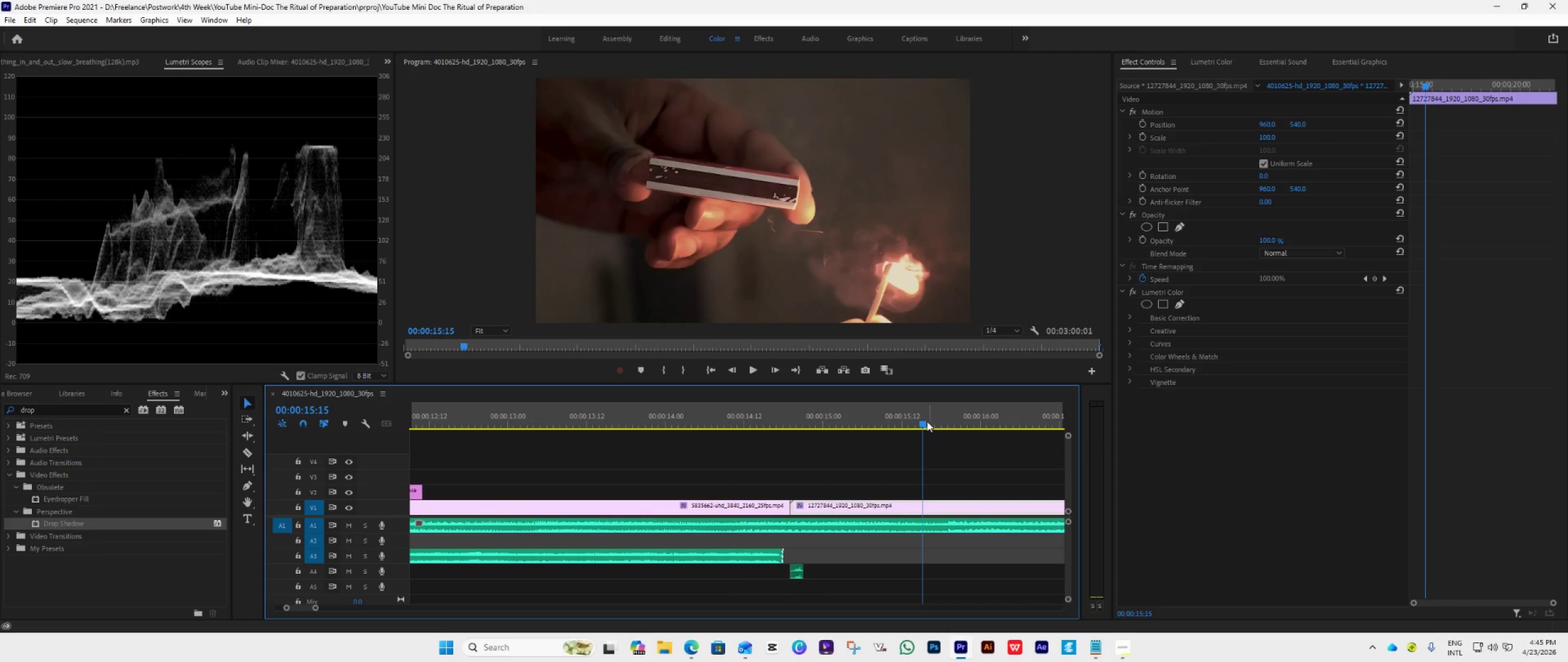 
left_click_drag(start_coordinate=[921, 419], to_coordinate=[754, 433])
 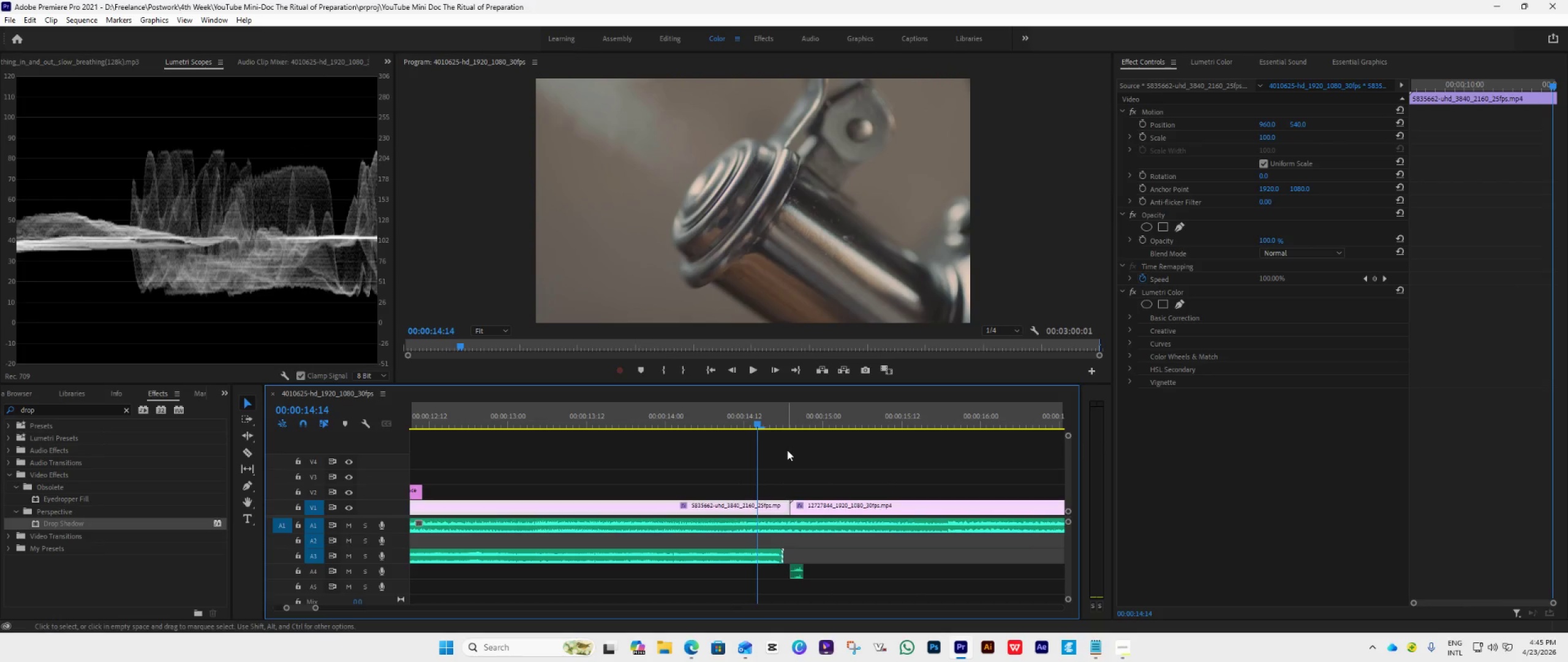 
key(Control+S)
 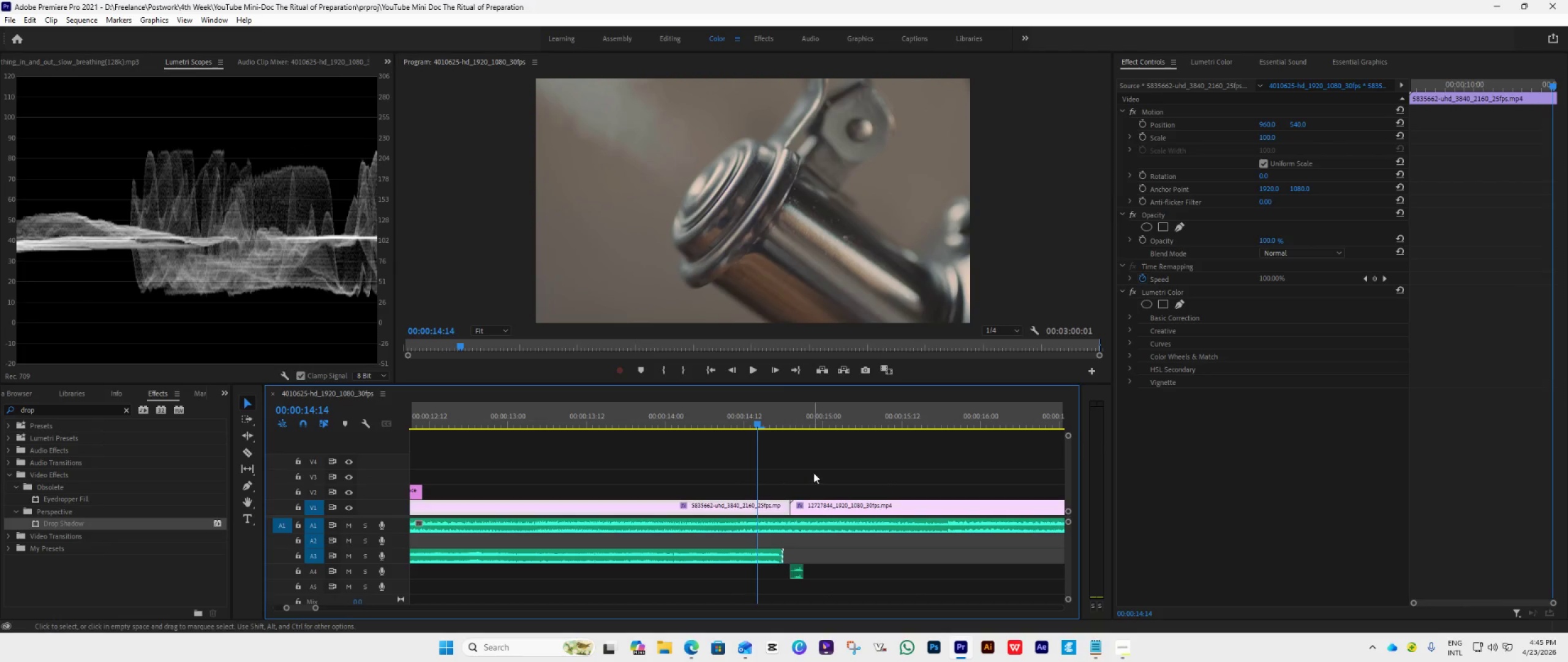 
hold_key(key=Space, duration=0.39)
 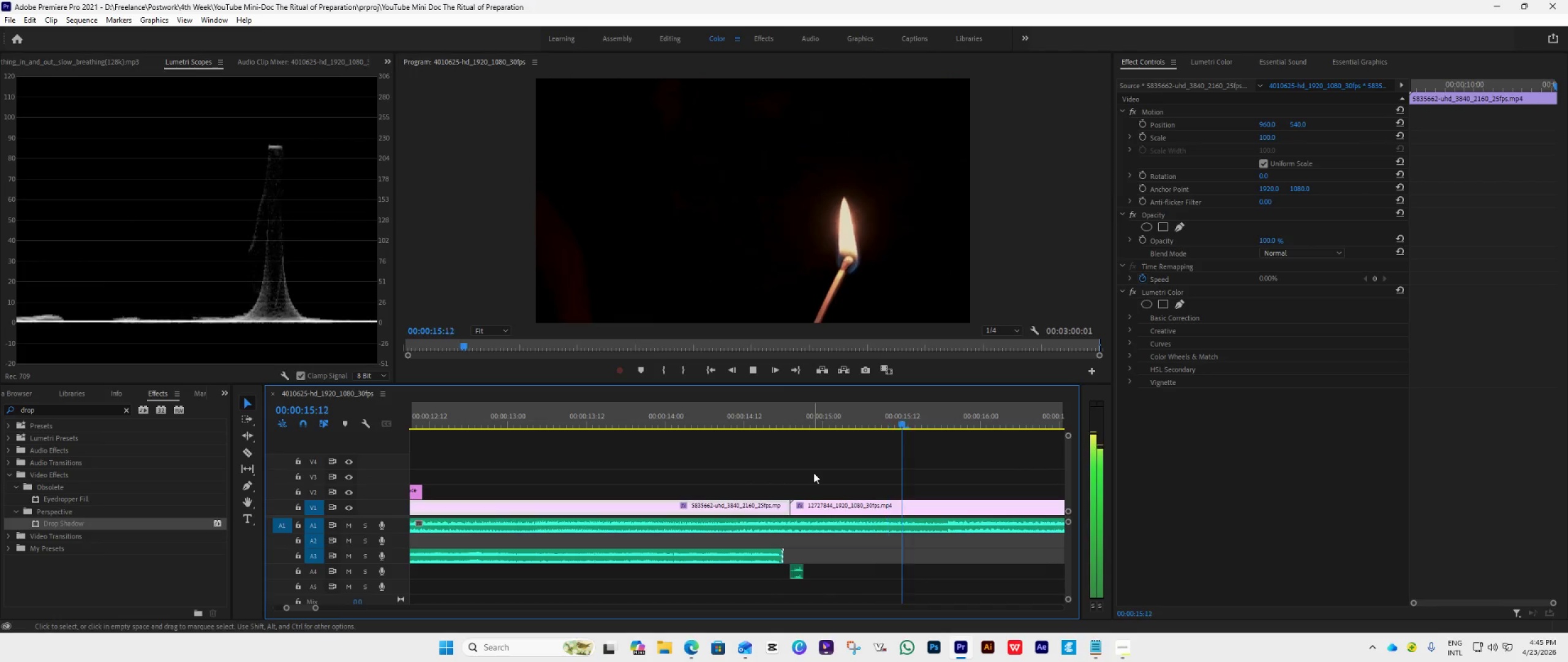 
key(Space)
 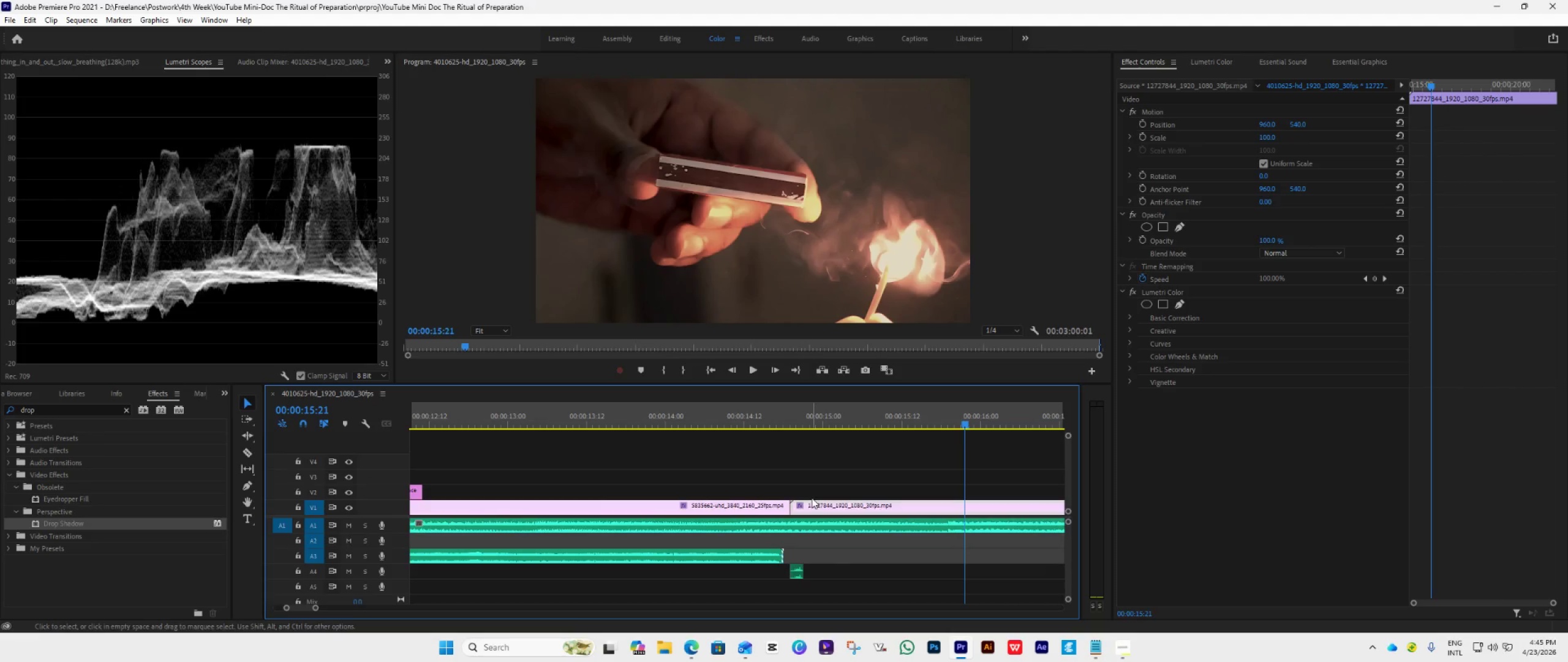 
hold_key(key=AltLeft, duration=1.66)
scroll: coordinate [812, 498], scroll_direction: down, amount: 26.0
 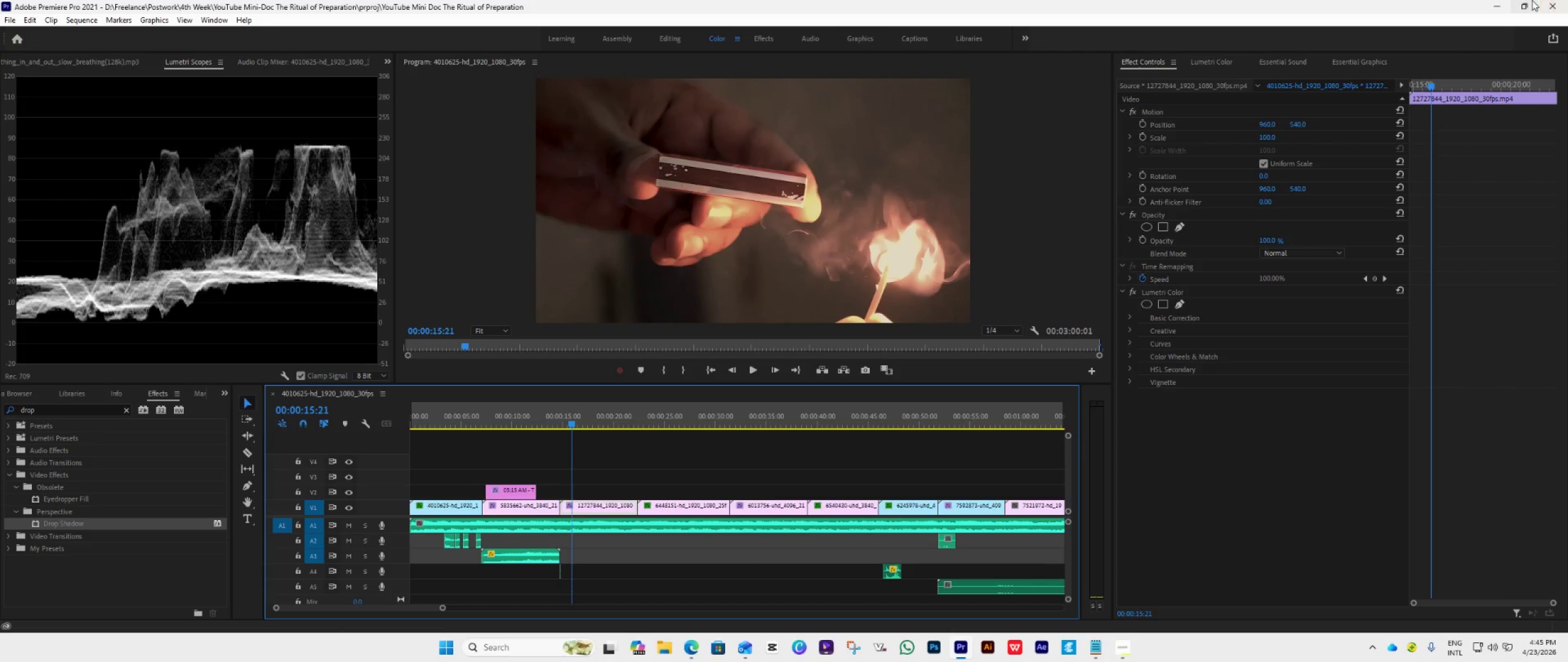 
left_click([1540, 6])
 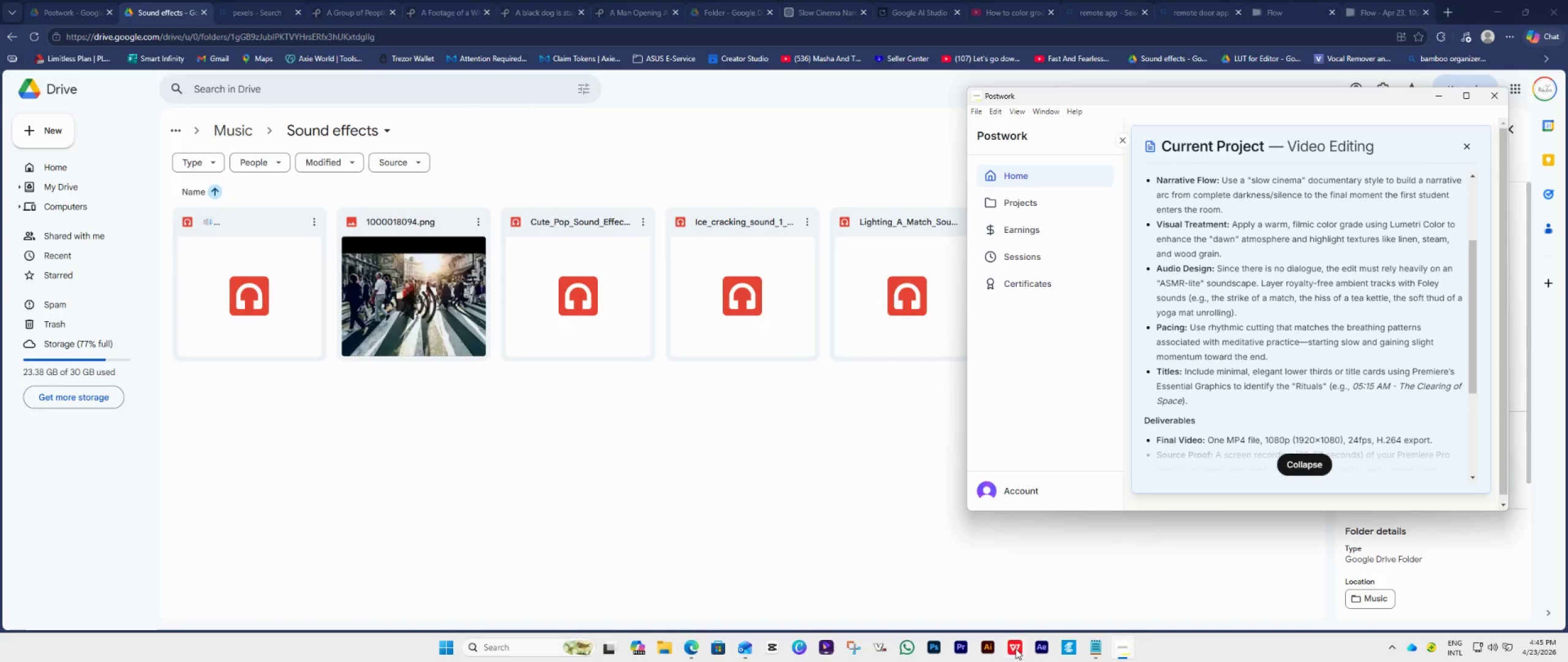 
double_click([960, 647])
 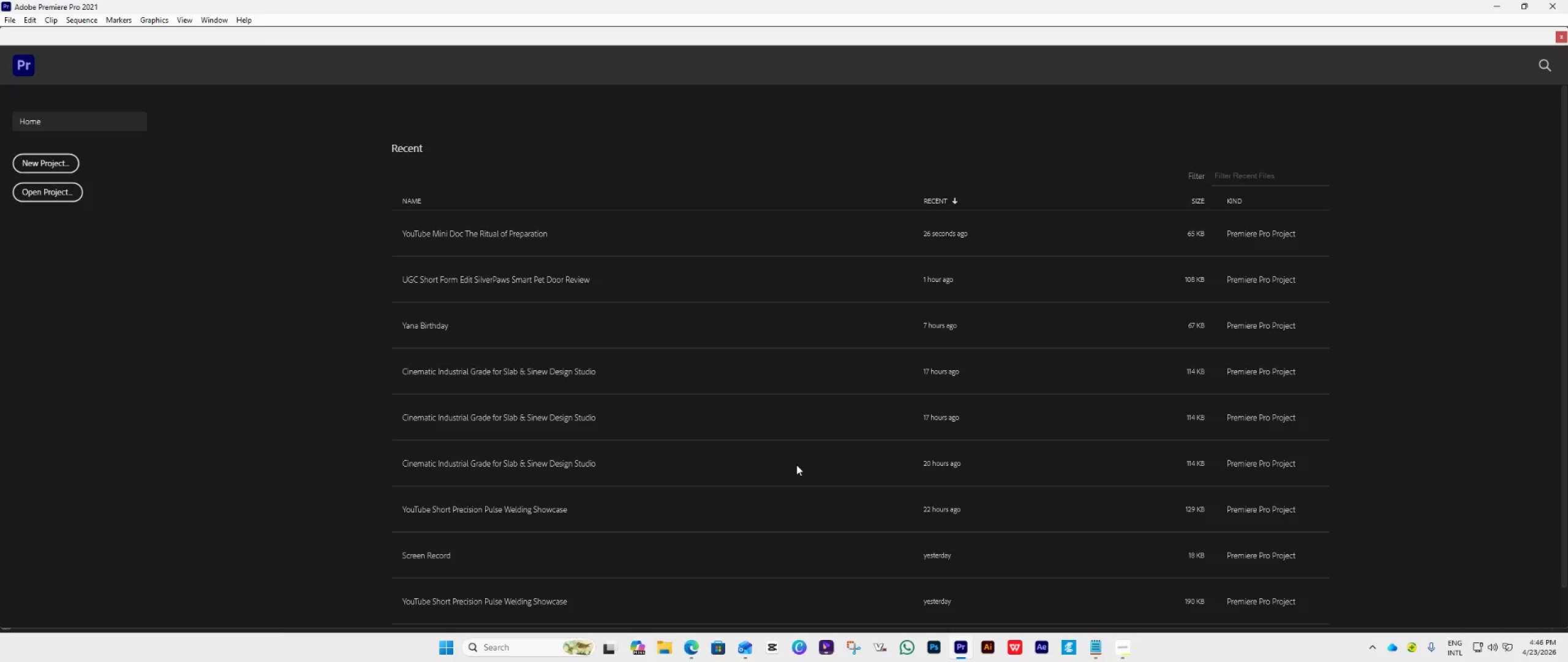 
wait(19.86)
 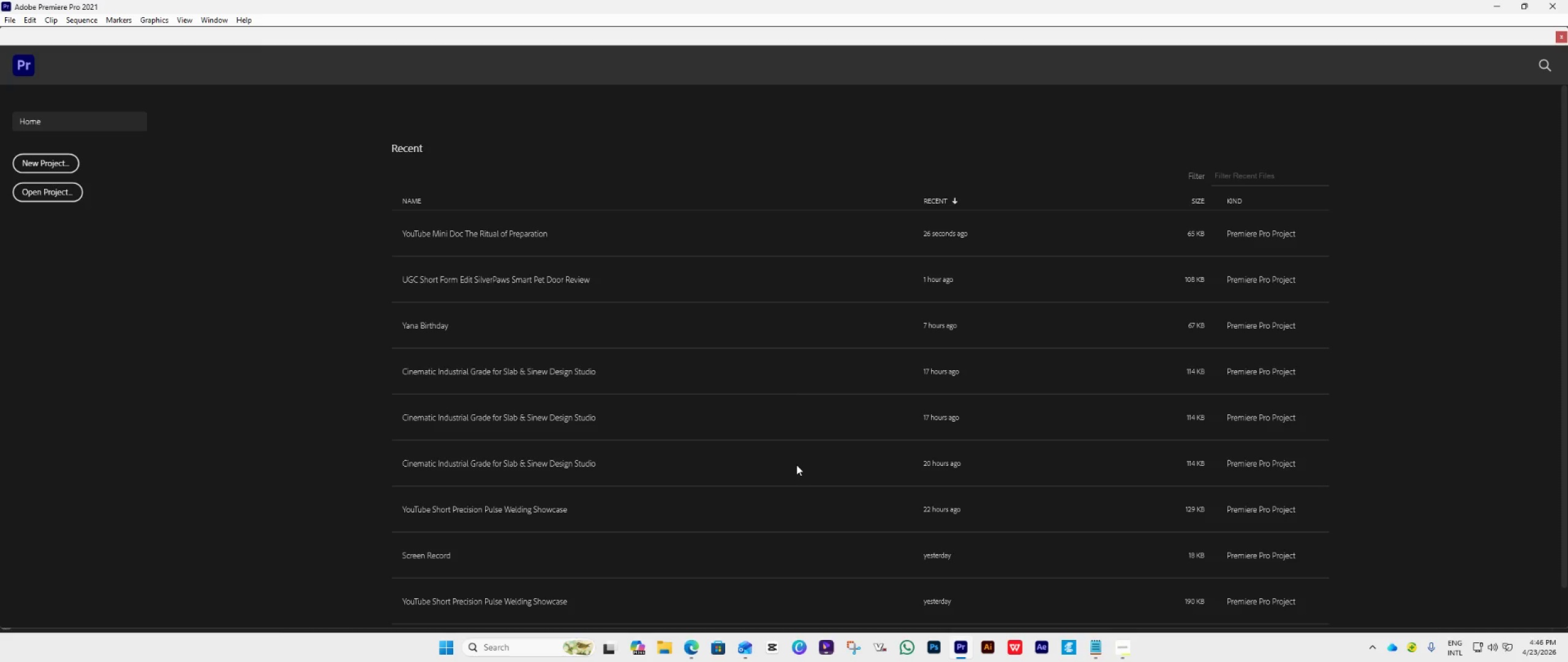 
left_click([807, 219])
 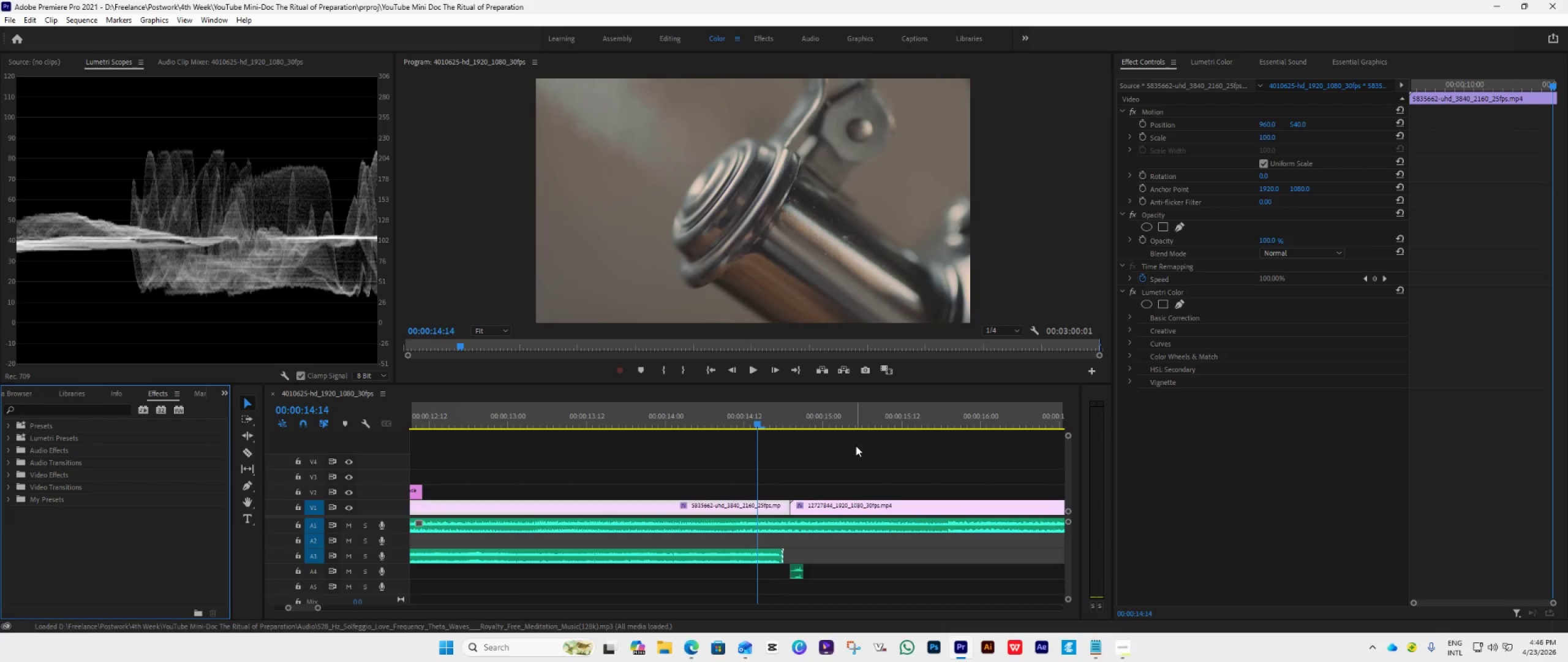 
key(Space)
 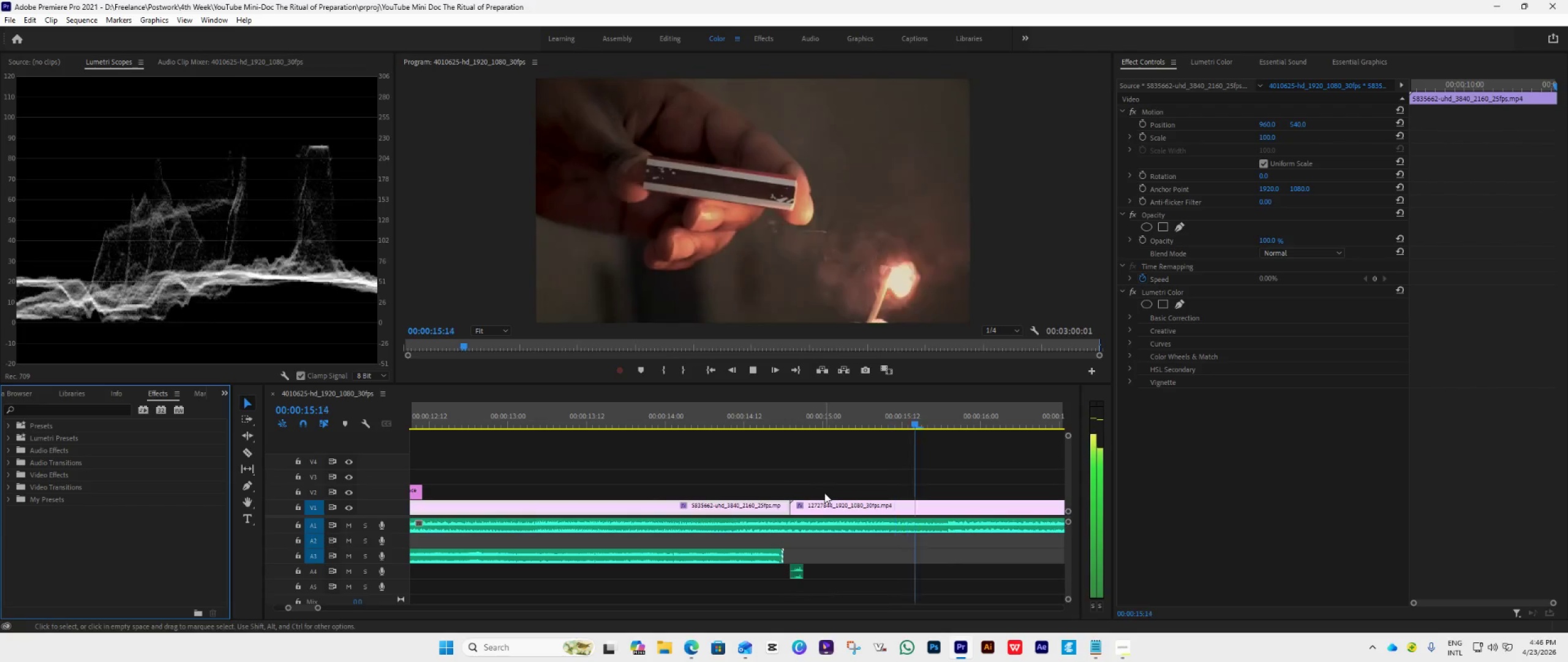 
key(Space)
 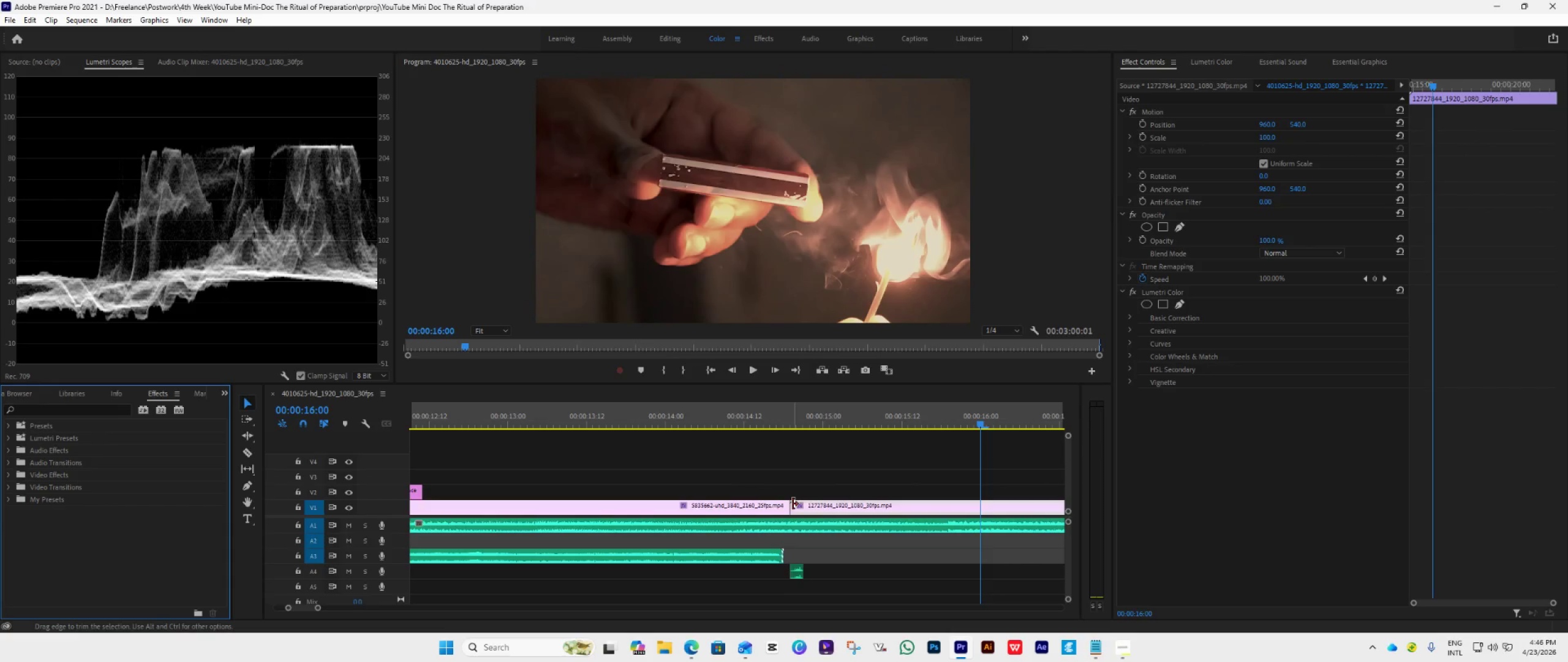 
hold_key(key=AltLeft, duration=1.23)
scroll: coordinate [793, 505], scroll_direction: down, amount: 21.0
 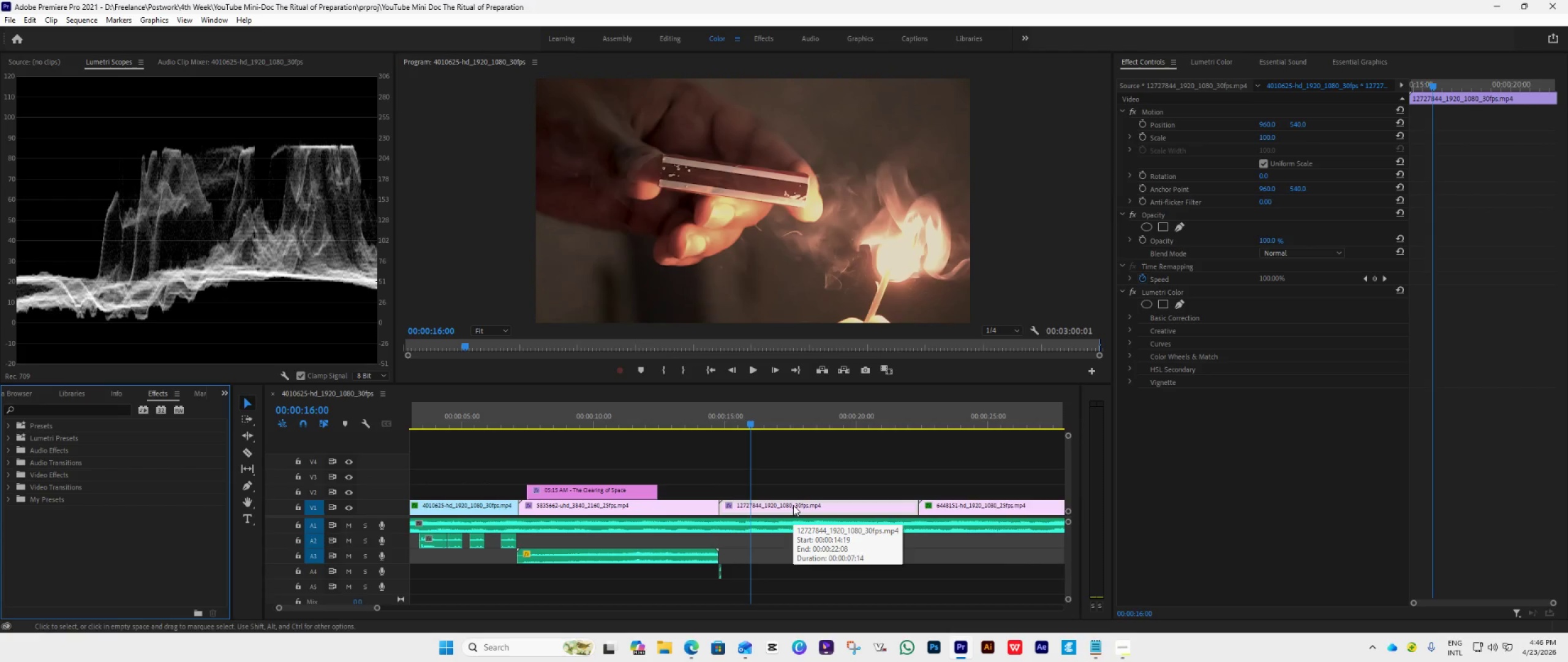 
hold_key(key=AltLeft, duration=0.41)
scroll: coordinate [793, 505], scroll_direction: down, amount: 4.0
 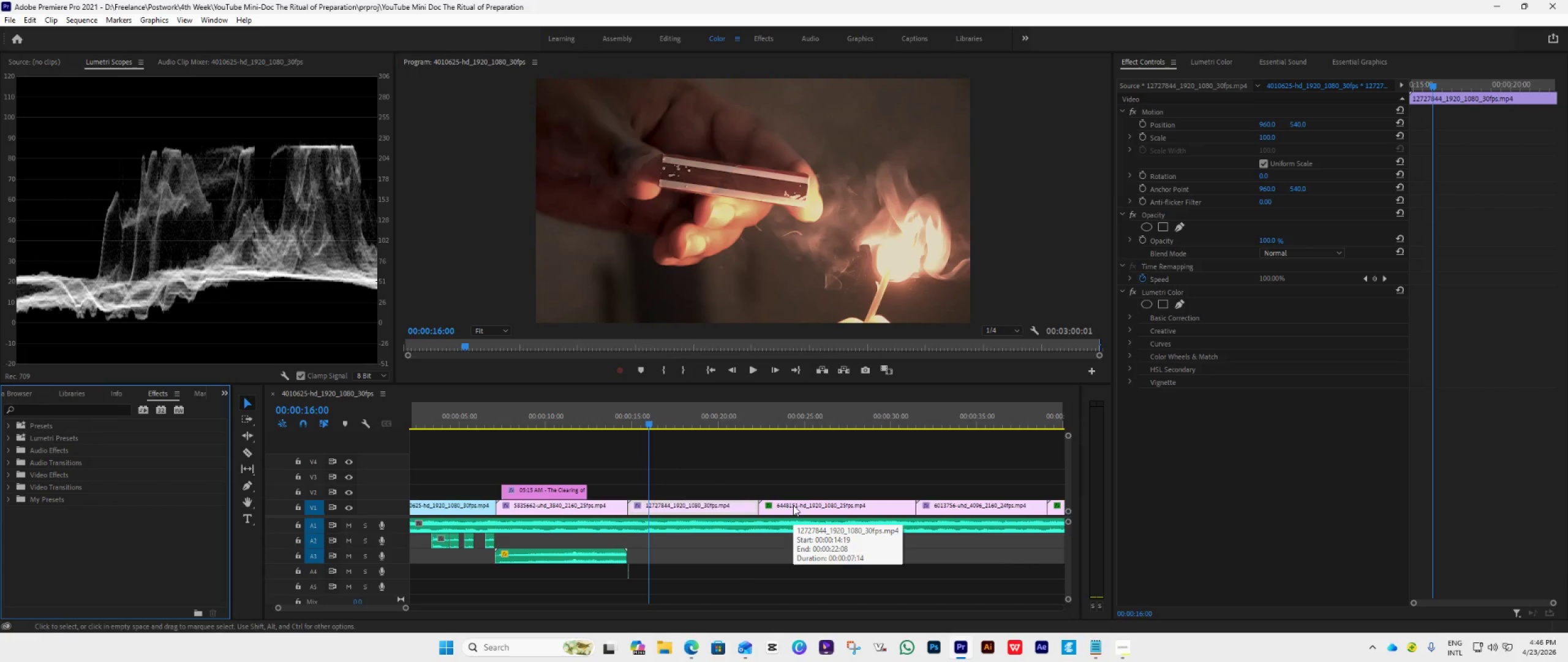 
key(Space)
 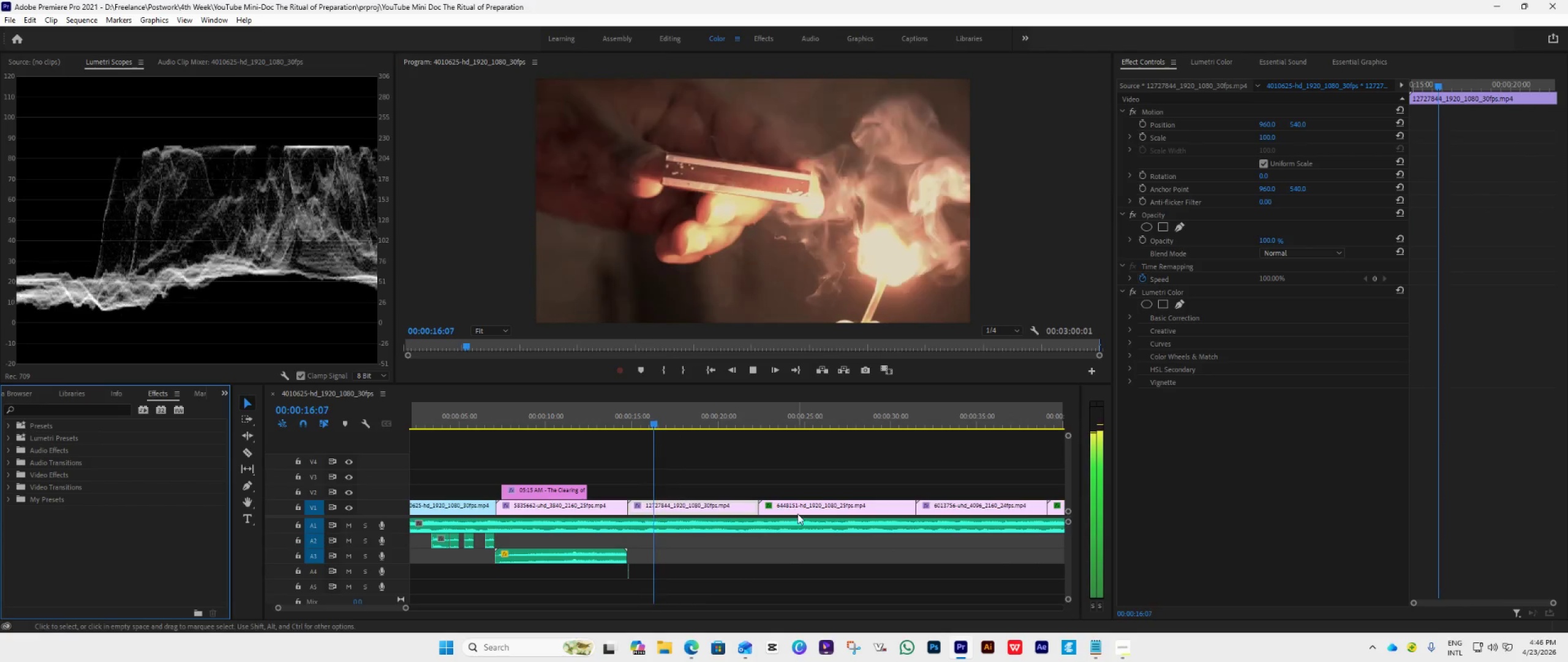 
scroll: coordinate [798, 514], scroll_direction: down, amount: 4.0
 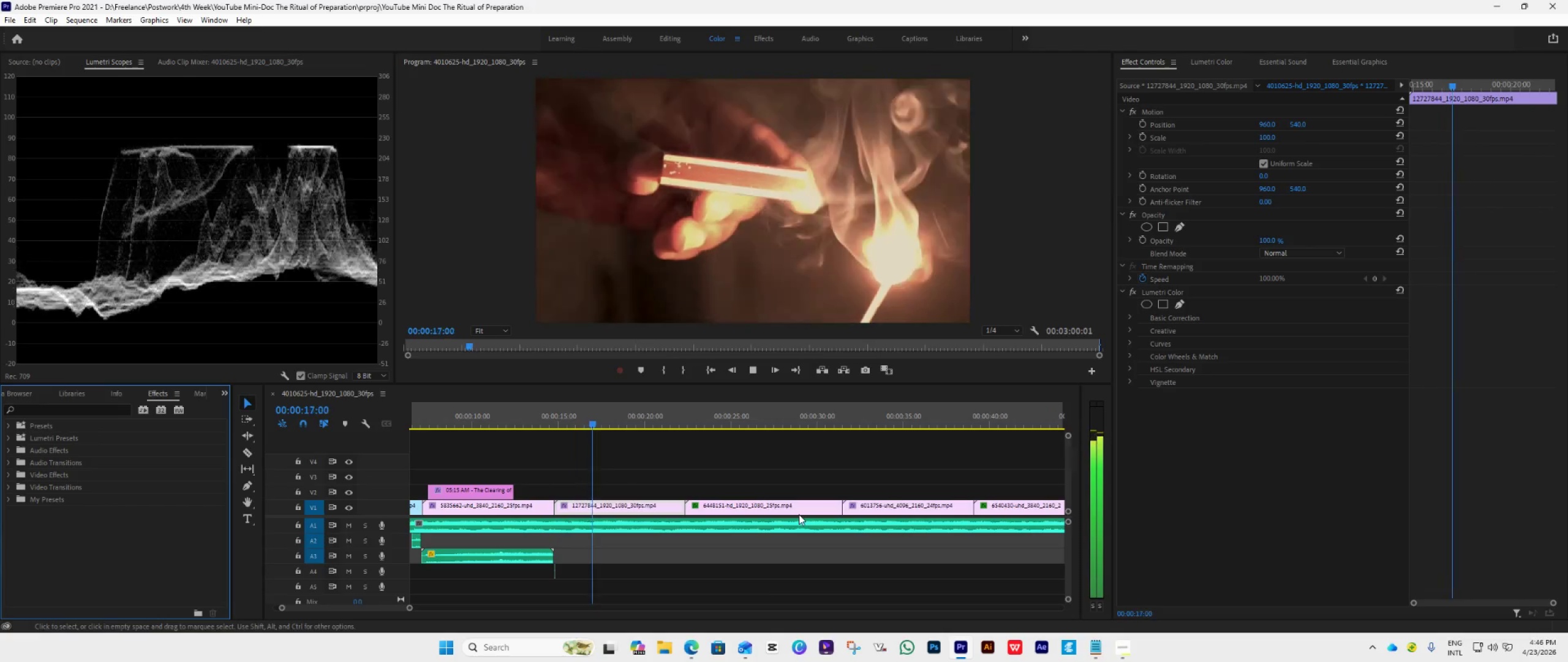 
hold_key(key=AltLeft, duration=0.47)
scroll: coordinate [799, 514], scroll_direction: down, amount: 8.0
 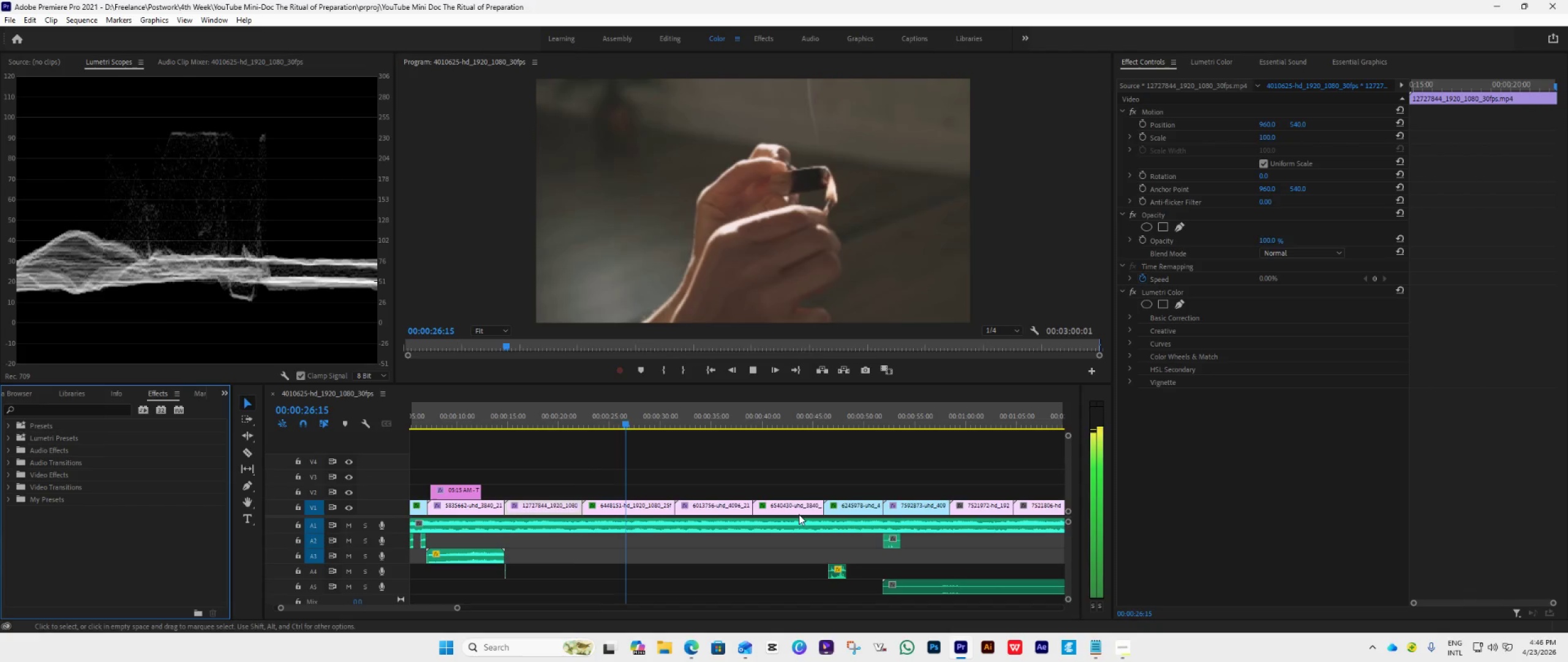 
wait(13.38)
 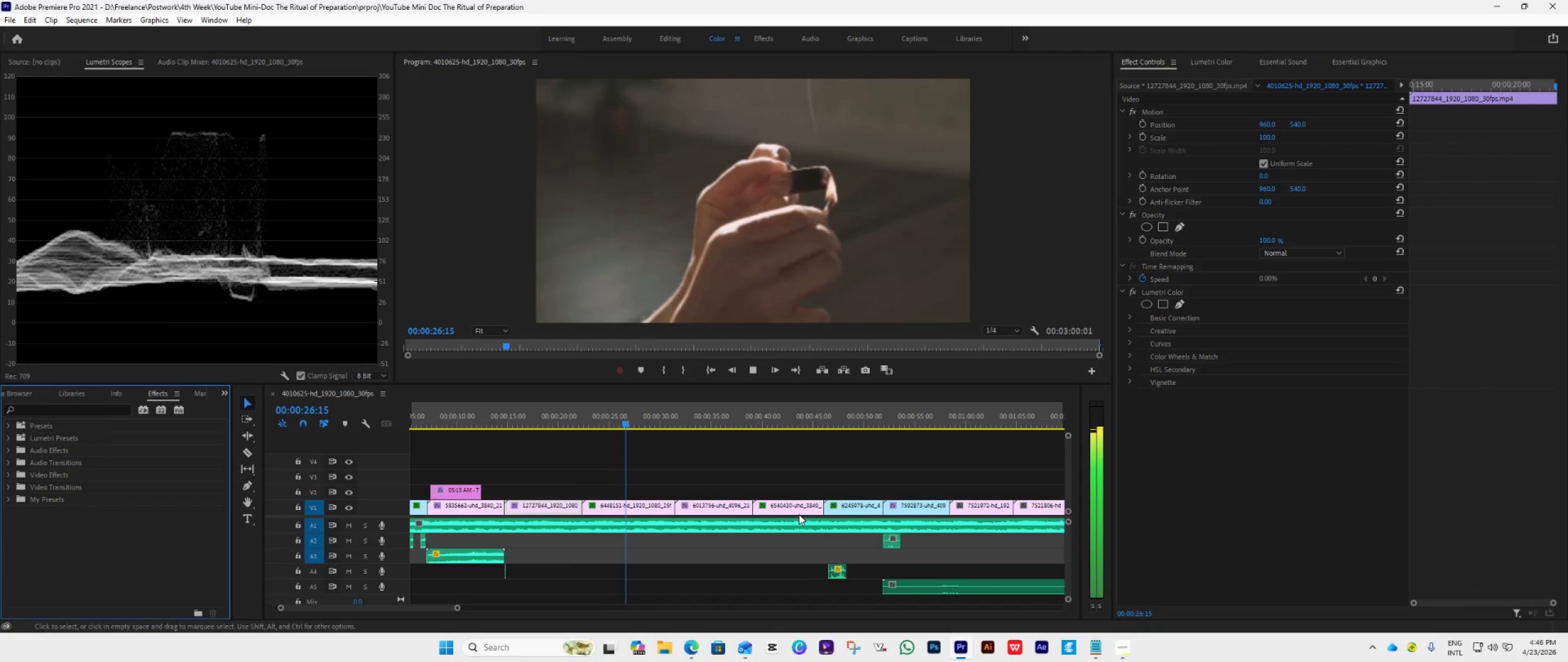 
hold_key(key=AltLeft, duration=0.45)
scroll: coordinate [794, 512], scroll_direction: down, amount: 4.0
 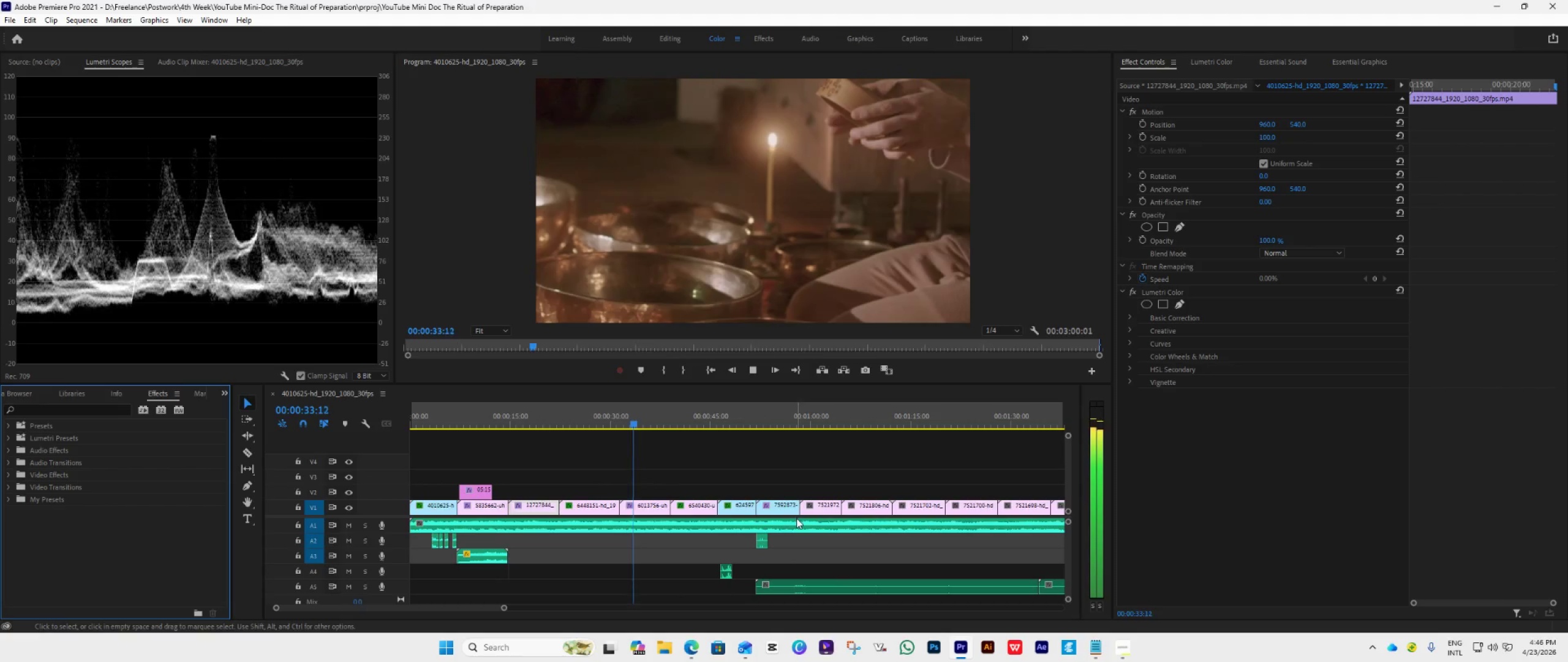 
hold_key(key=AltLeft, duration=0.33)
hold_key(key=AltLeft, duration=0.44)
scroll: coordinate [797, 519], scroll_direction: down, amount: 7.0
 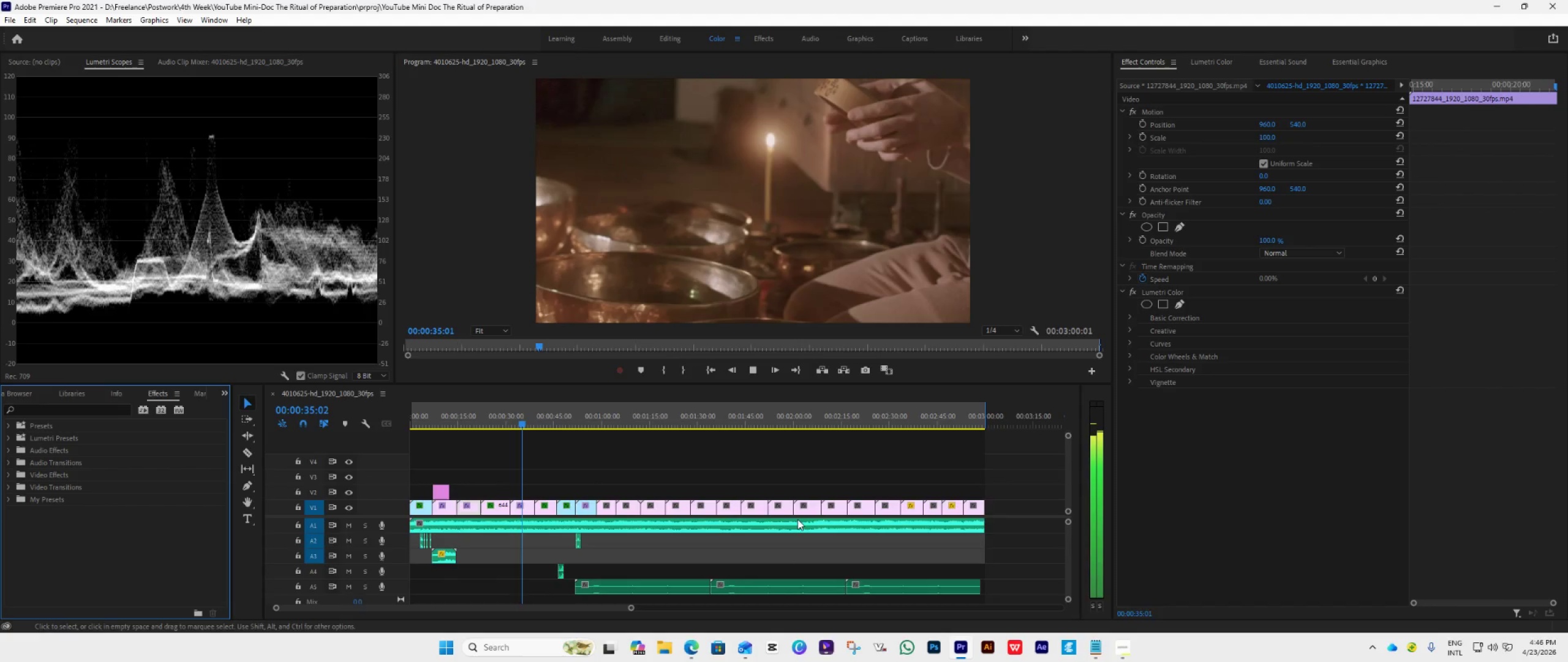 
wait(25.66)
 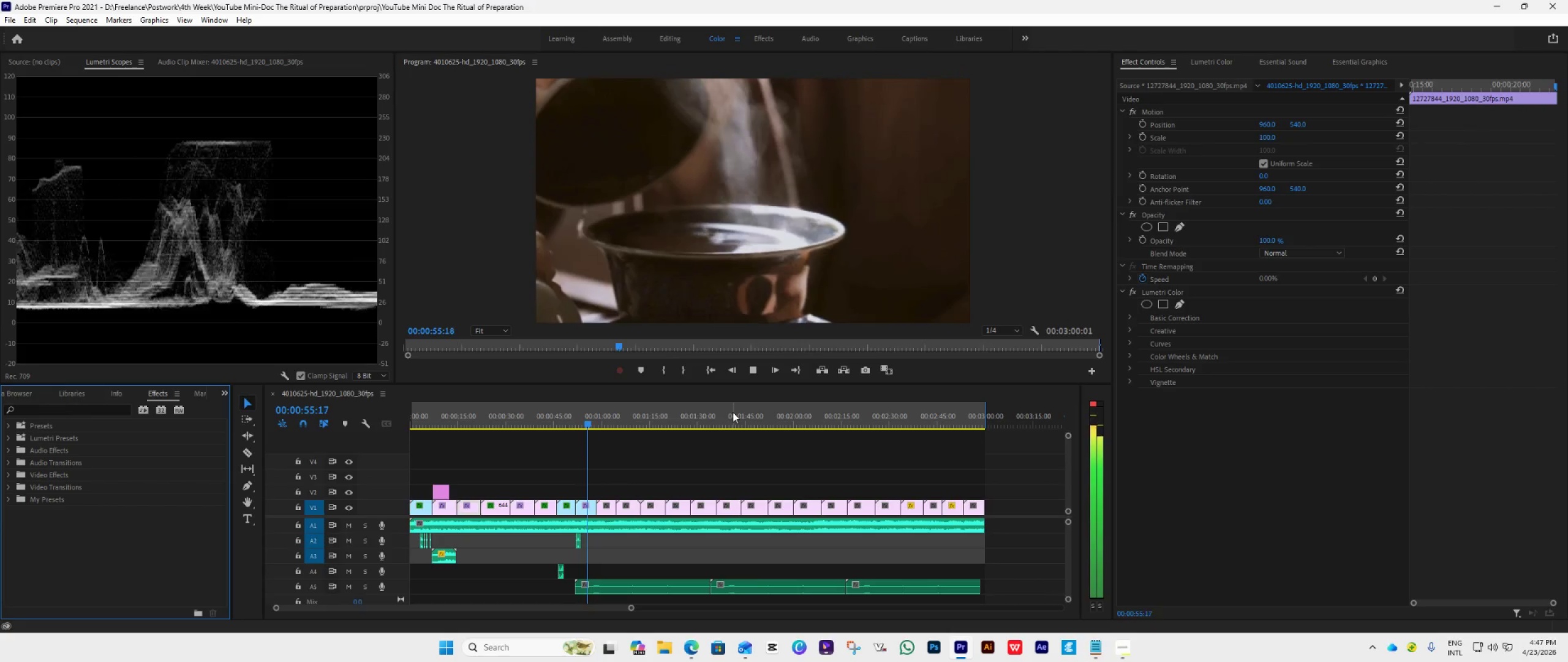 
key(Space)
 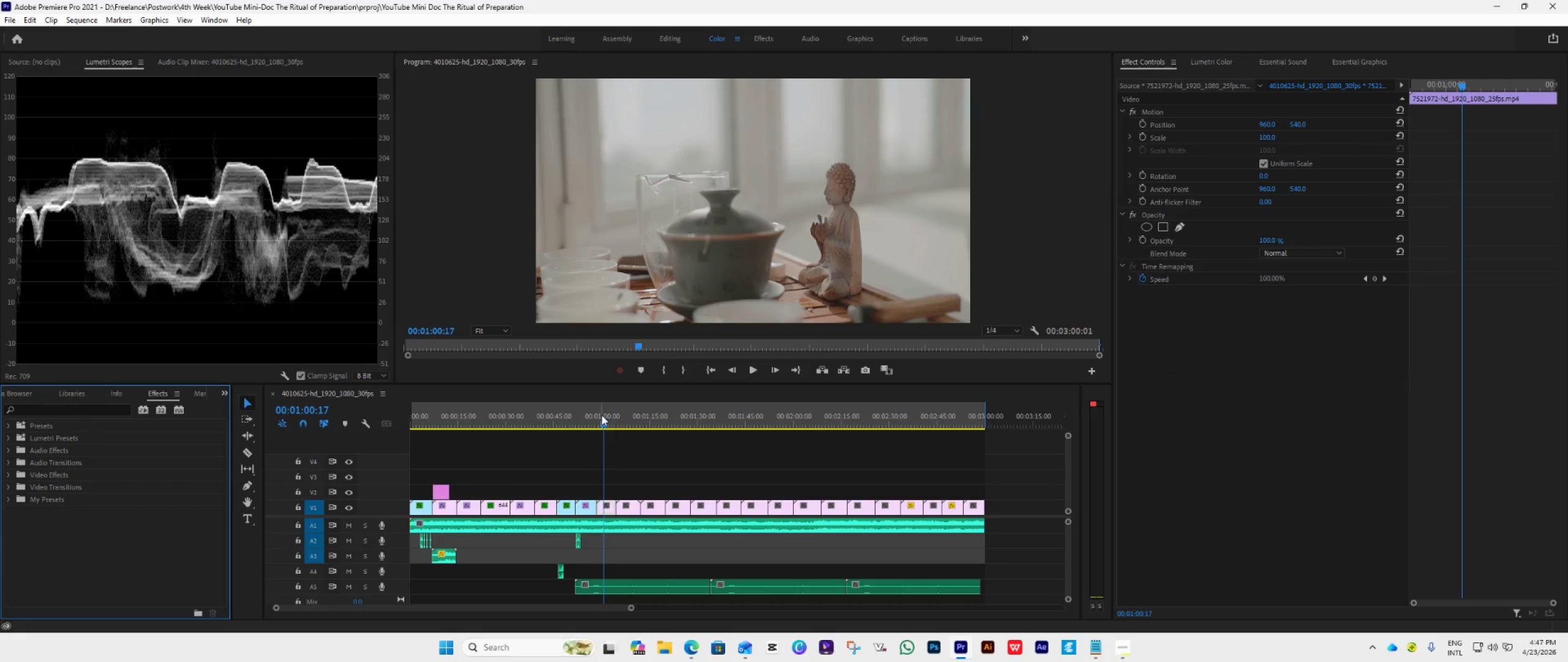 
left_click_drag(start_coordinate=[599, 419], to_coordinate=[614, 432])
 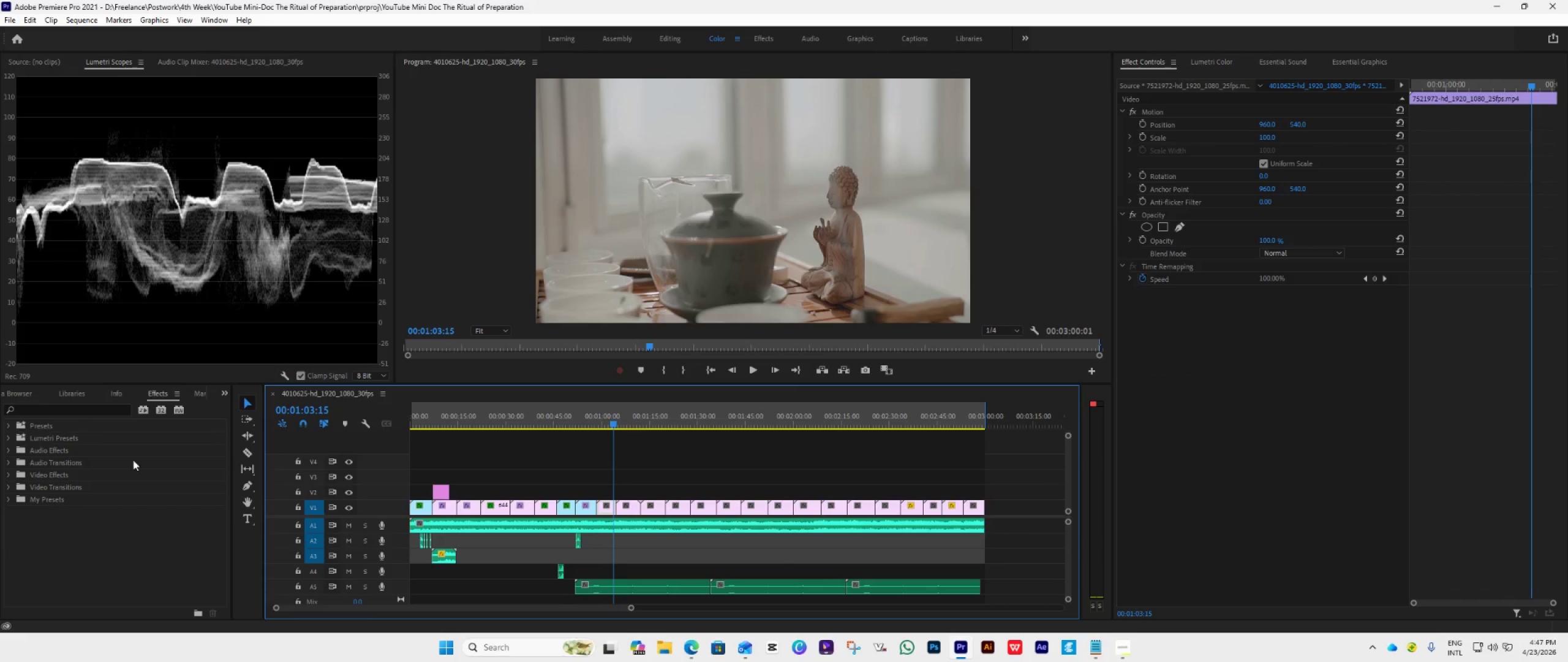 
left_click([224, 396])
 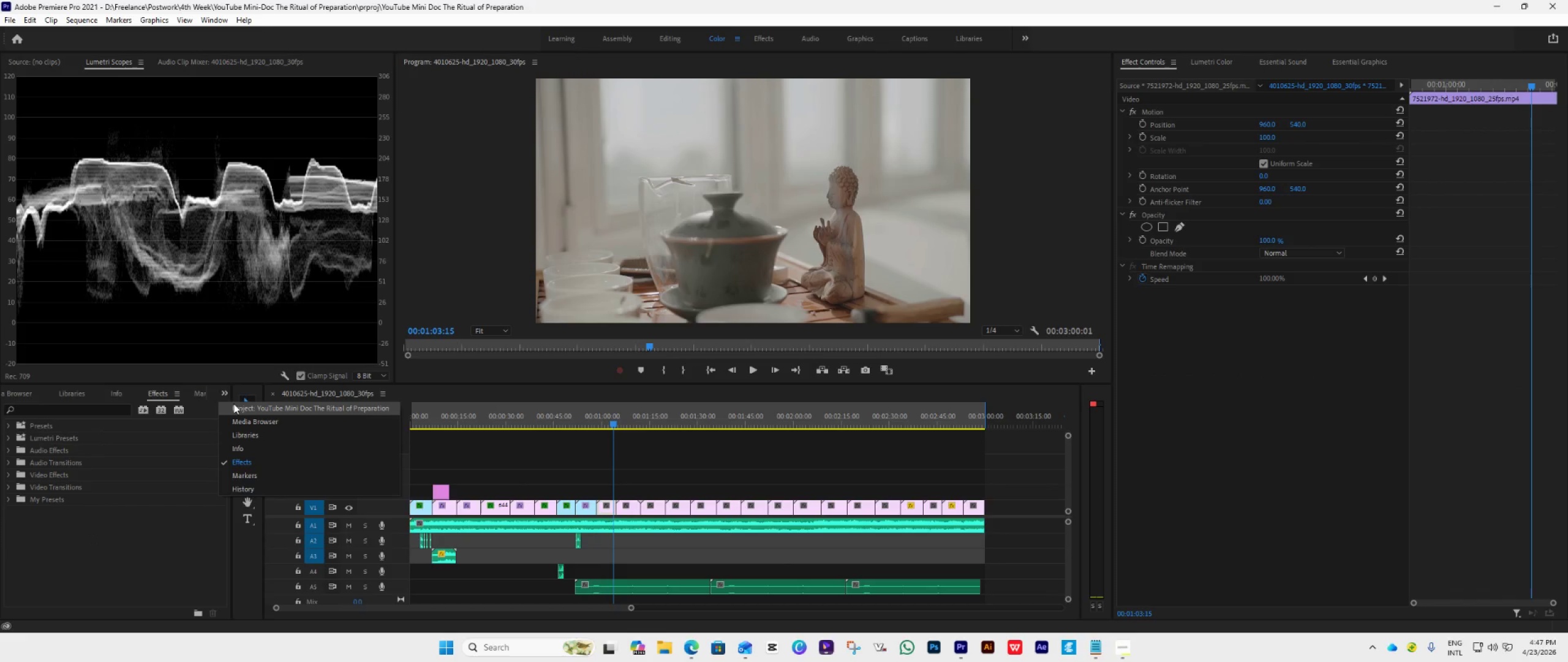 
left_click([235, 405])
 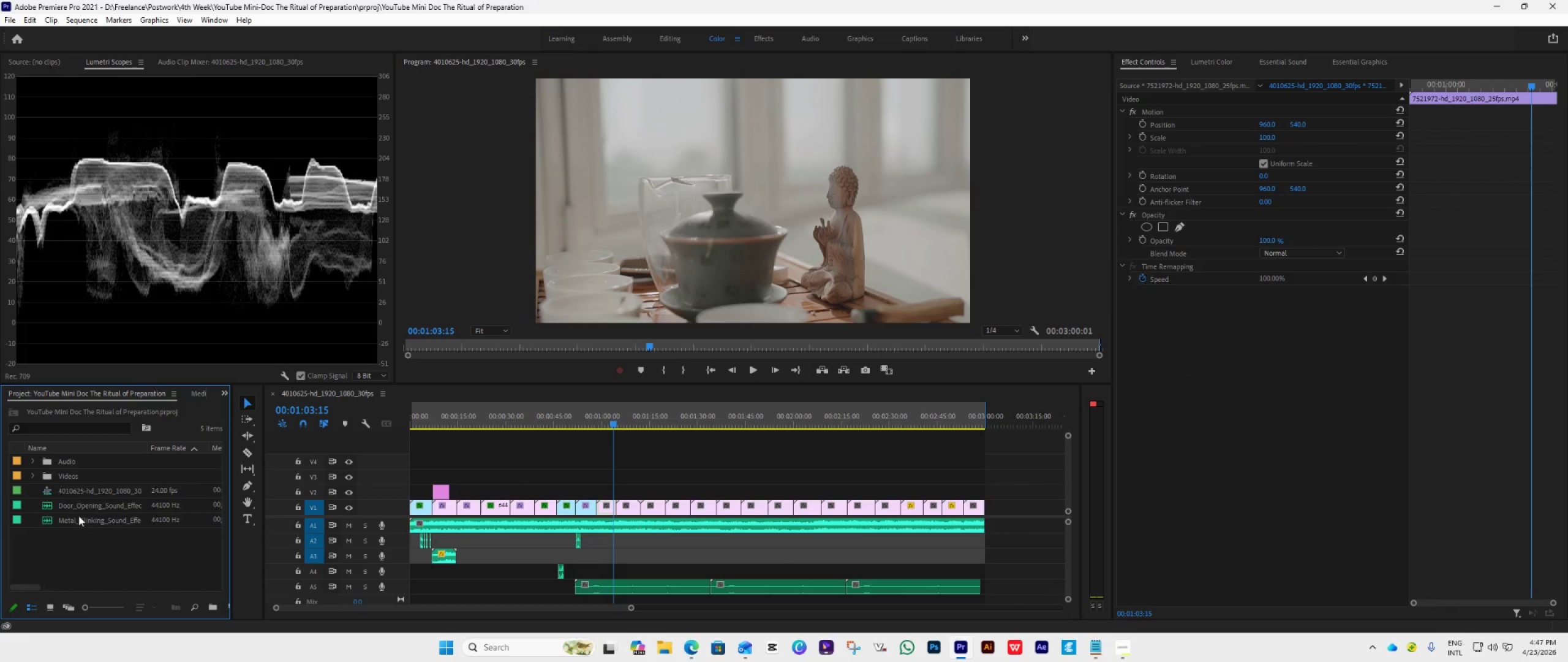 
right_click([66, 538])
 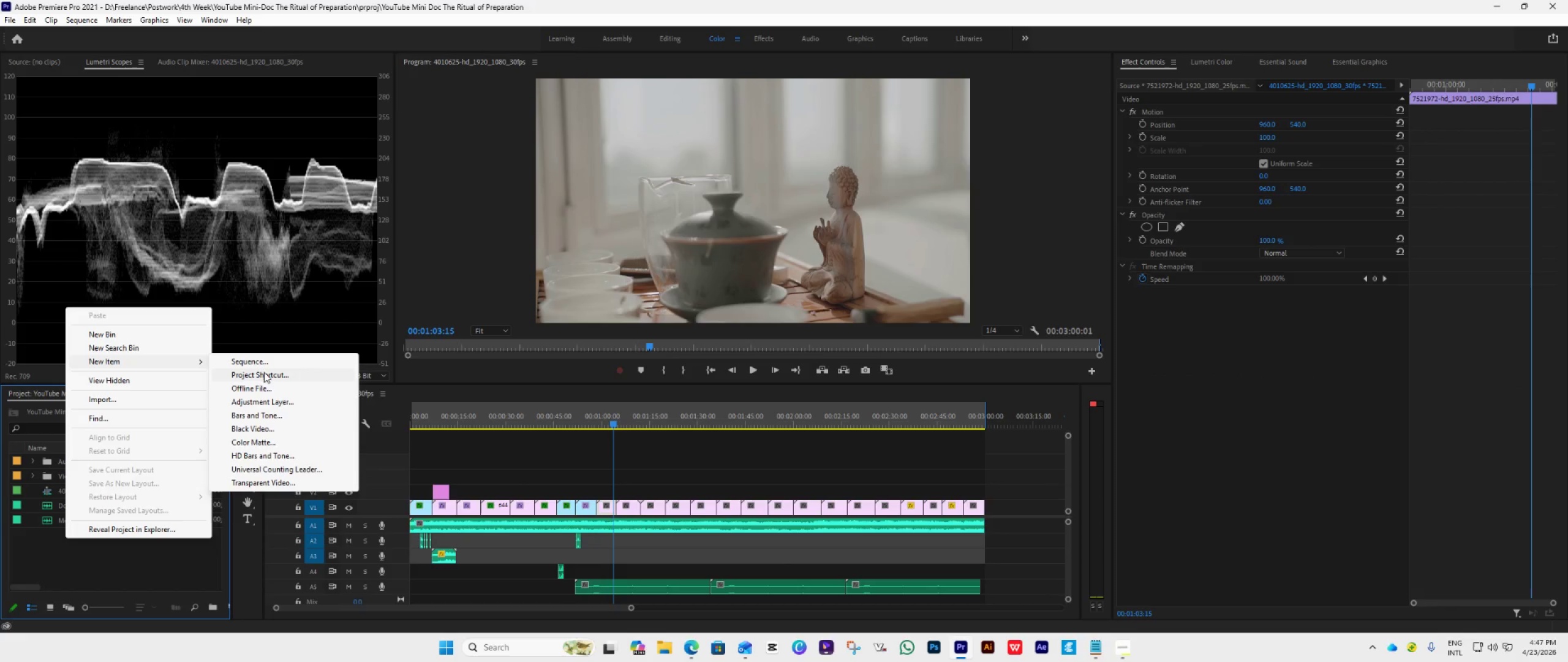 
left_click([265, 403])
 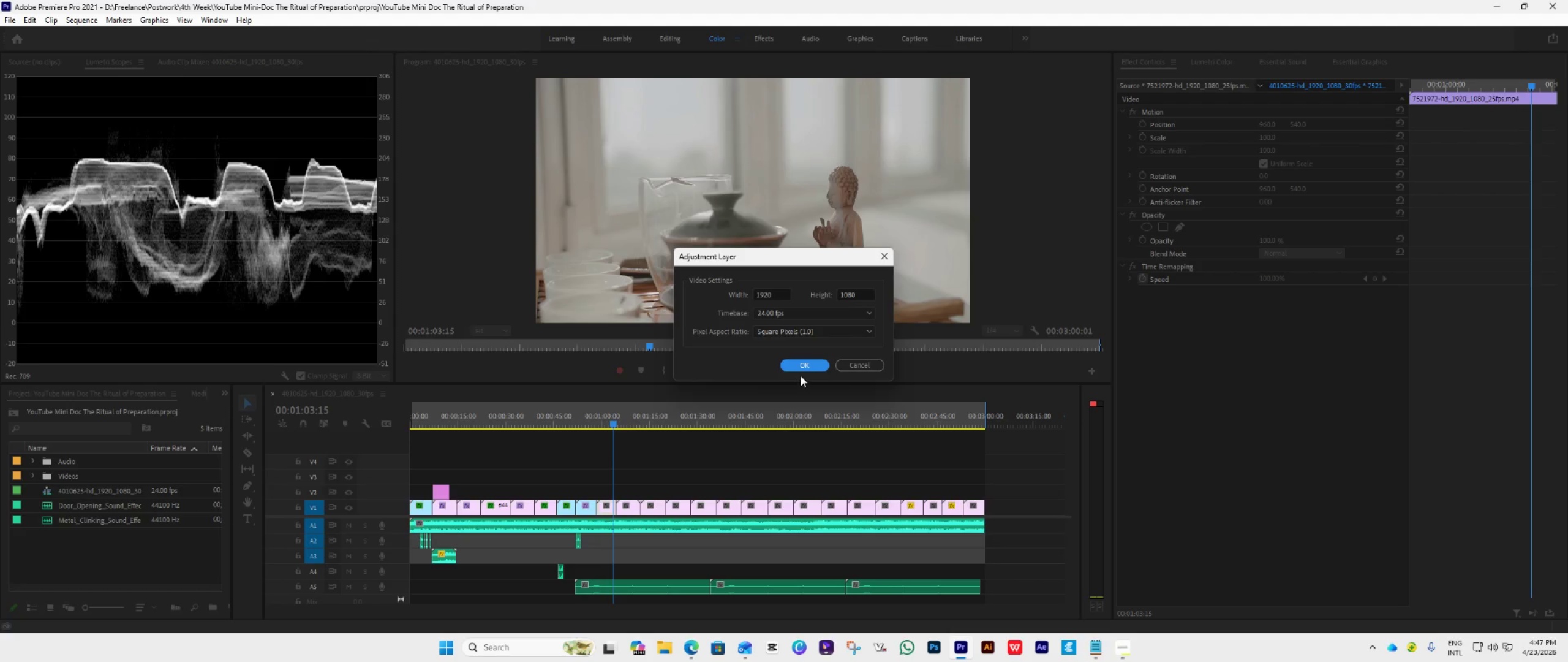 
left_click([806, 367])
 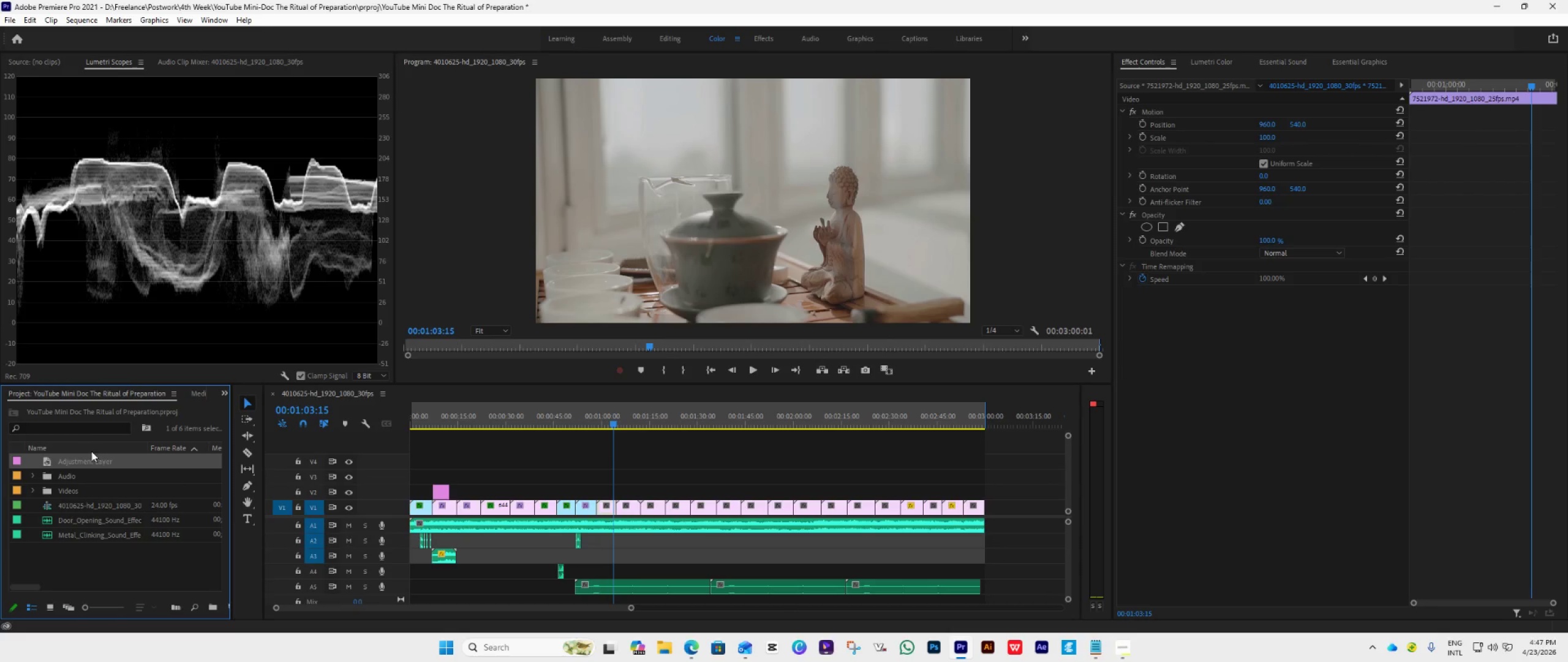 
left_click_drag(start_coordinate=[86, 459], to_coordinate=[409, 477])
 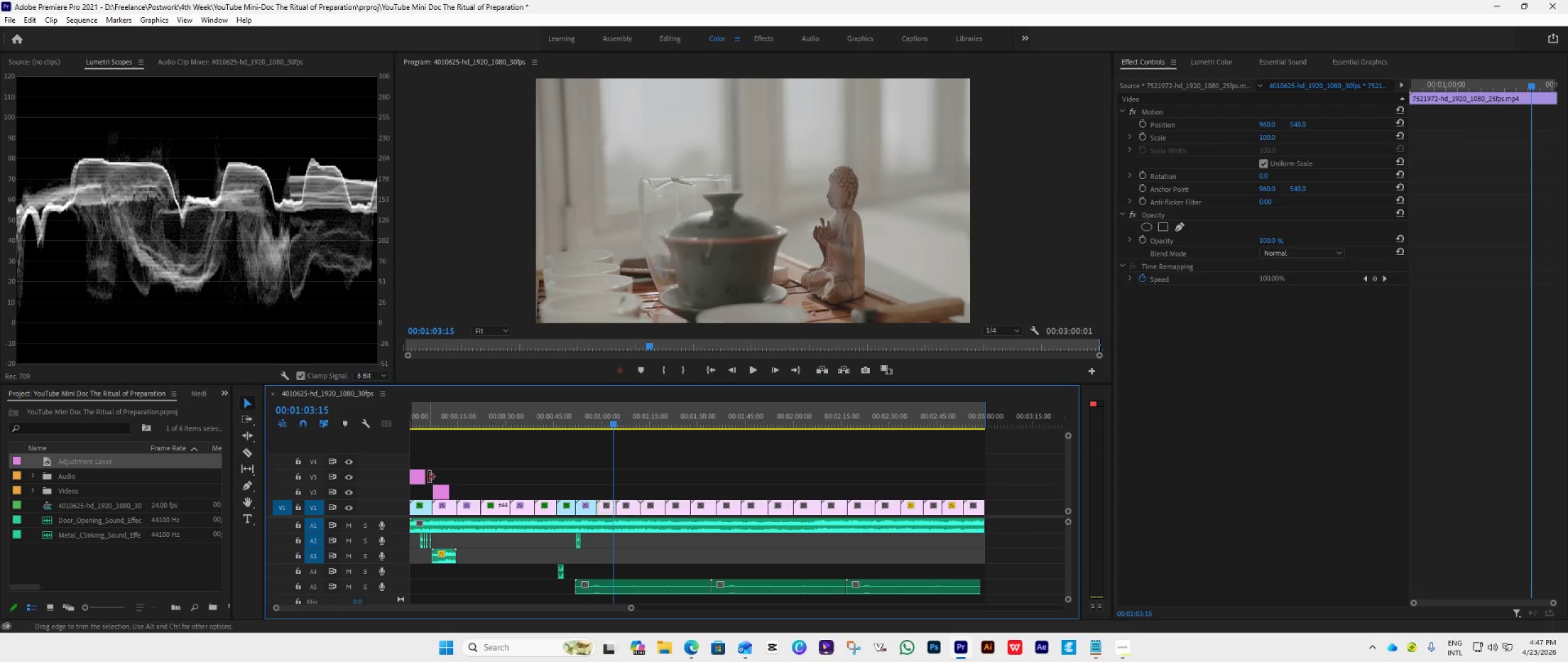 
left_click_drag(start_coordinate=[429, 477], to_coordinate=[986, 496])
 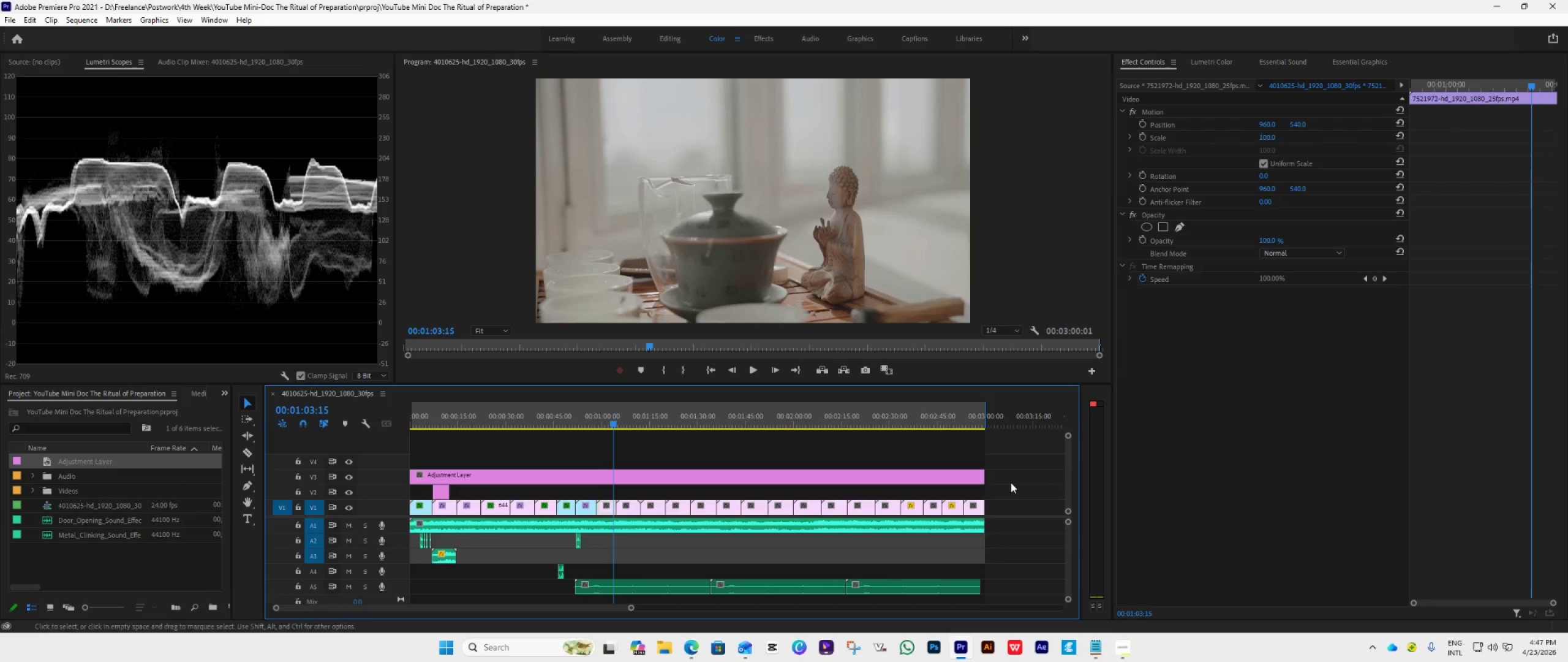 
left_click_drag(start_coordinate=[981, 480], to_coordinate=[985, 489])
 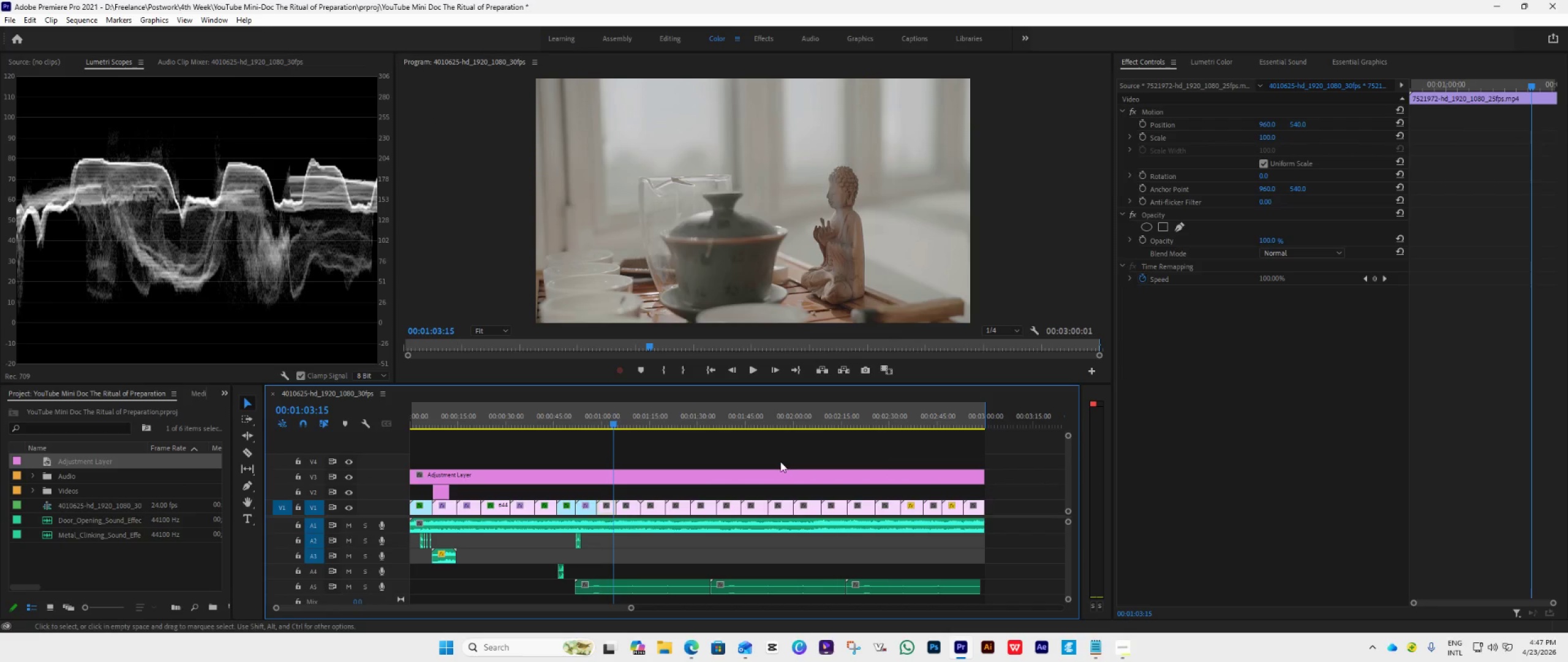 
left_click([695, 473])
 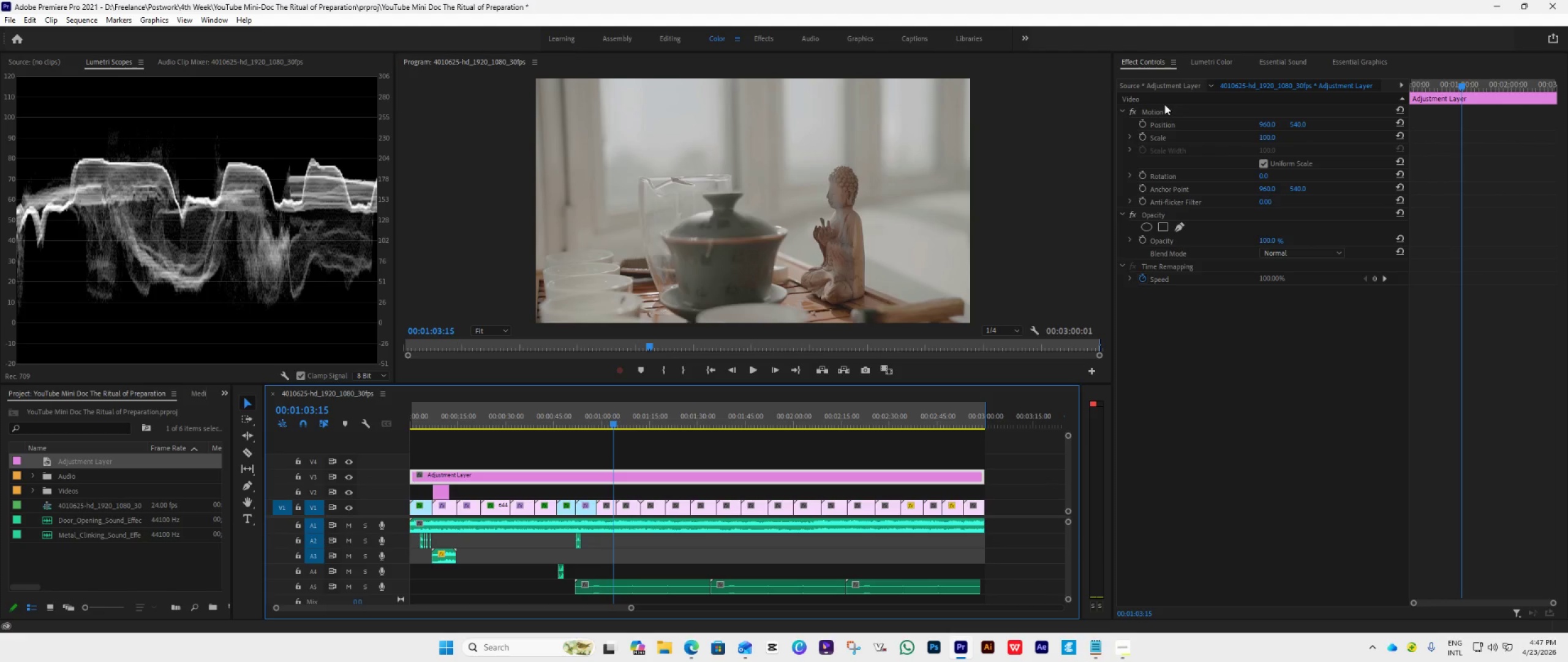 
left_click([1199, 58])
 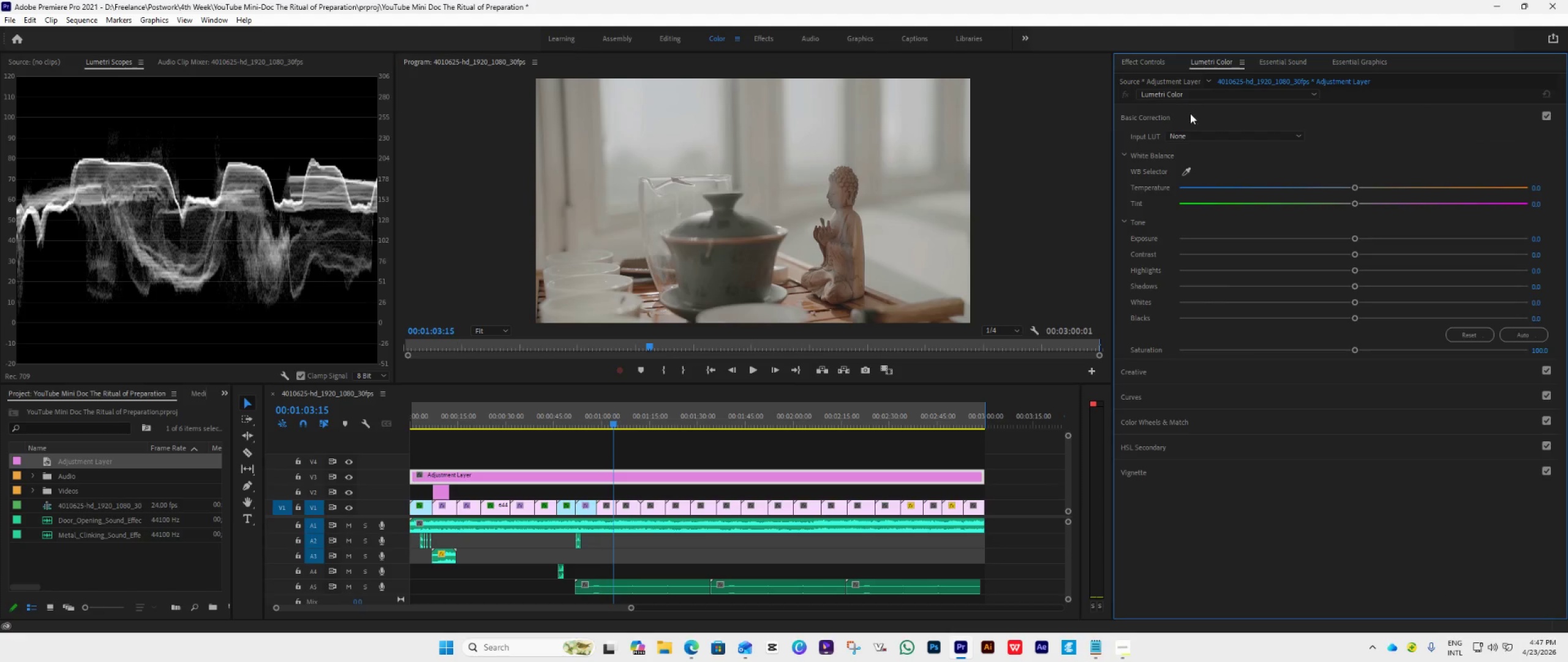 
double_click([1190, 113])
 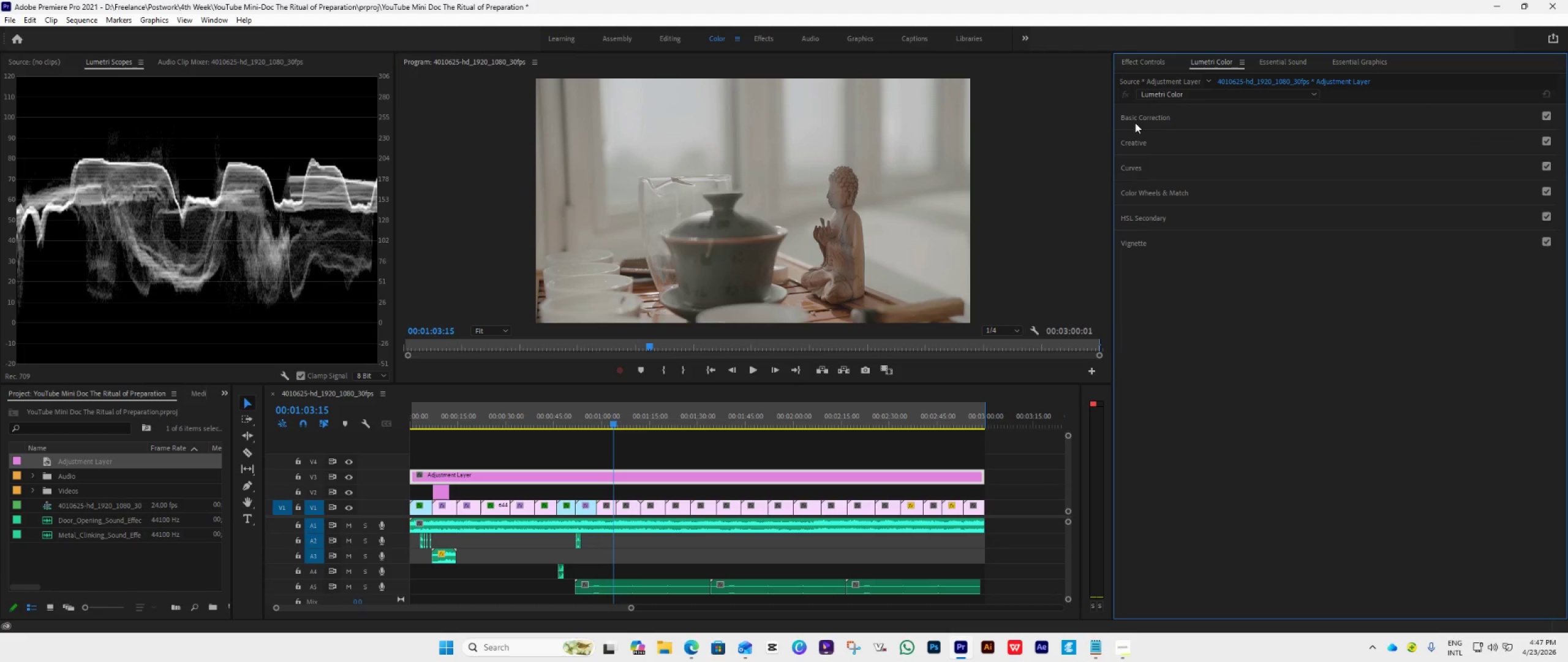 
left_click([1139, 120])
 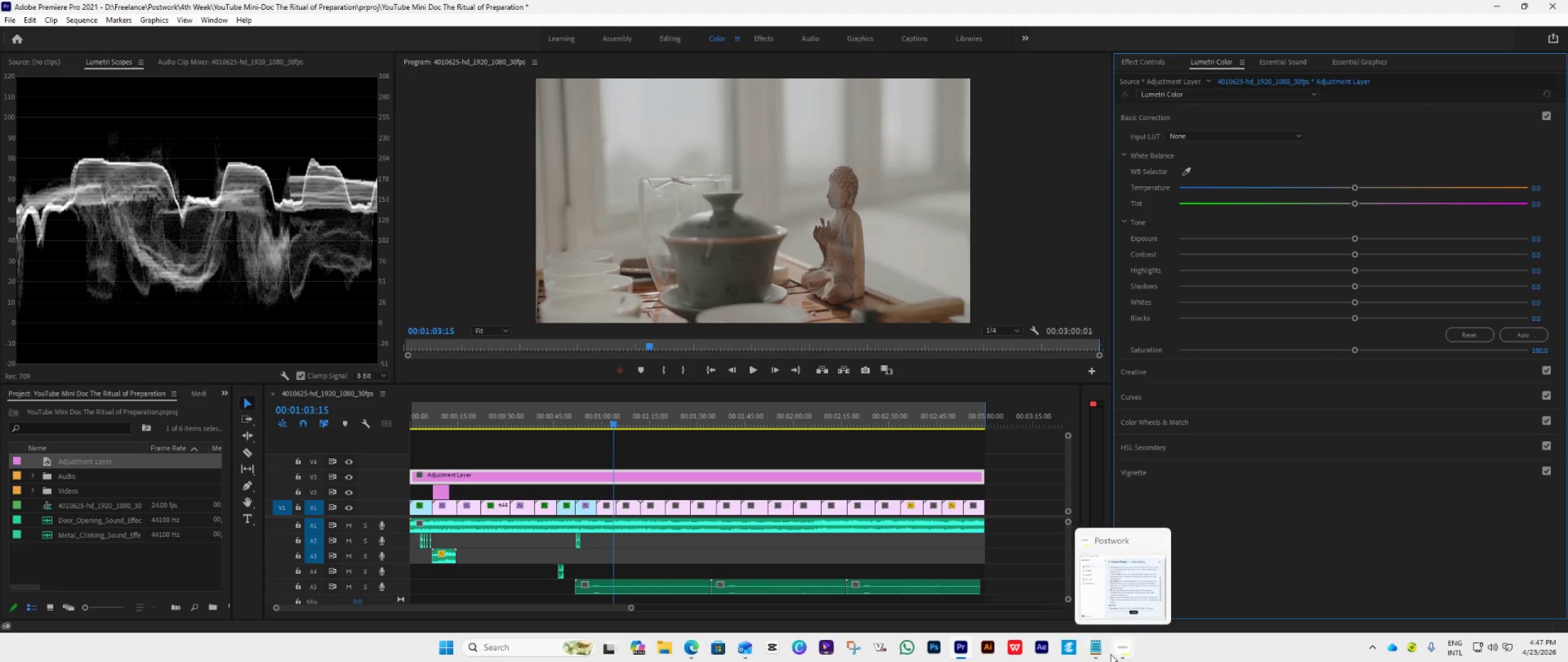 
left_click([1120, 590])